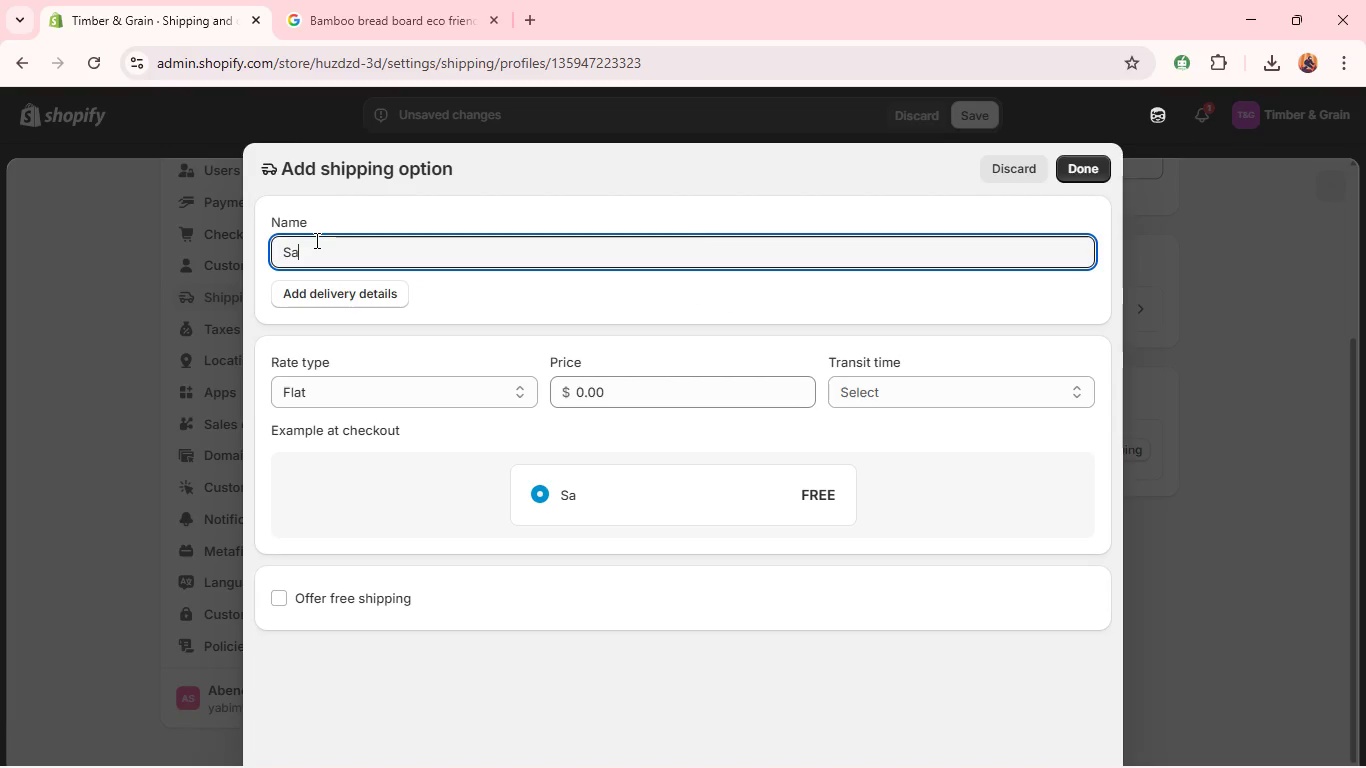 
type(sa)
key(Backspace)
 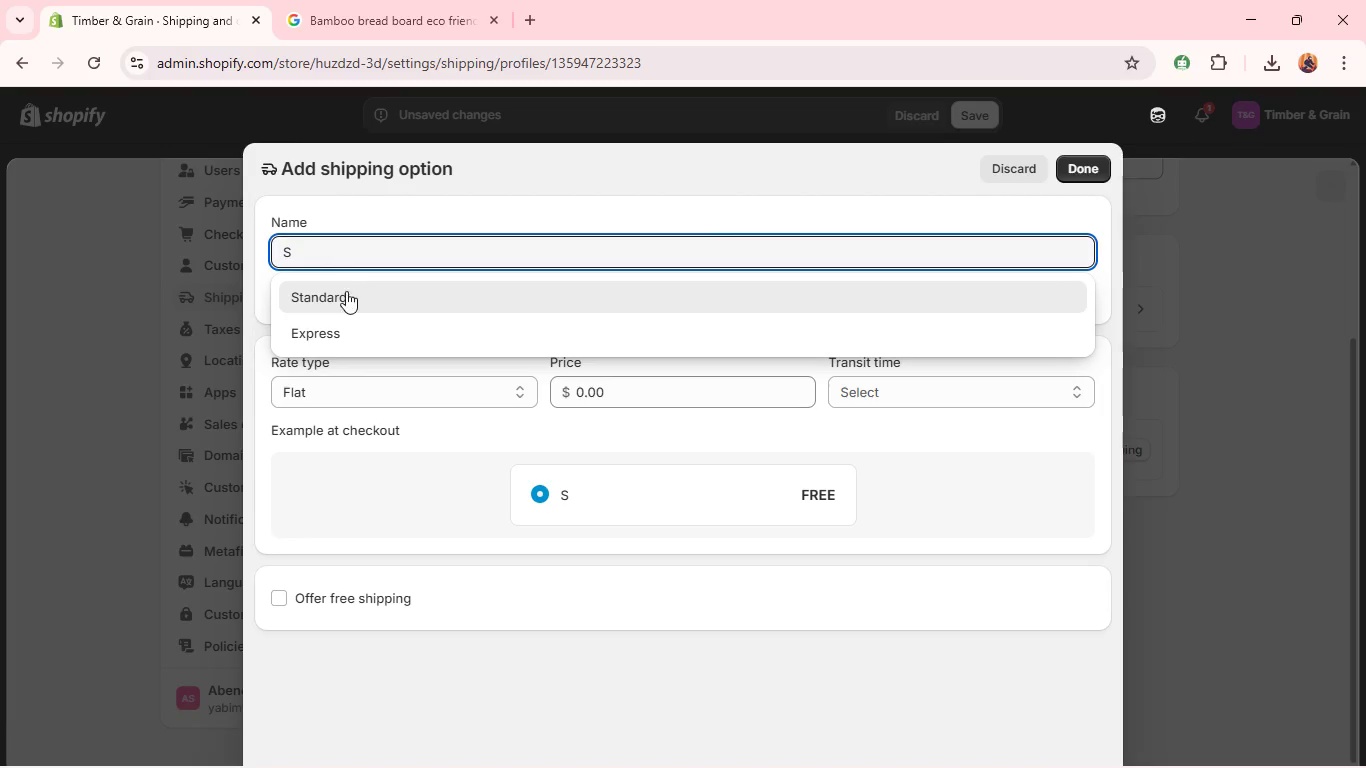 
left_click([346, 298])
 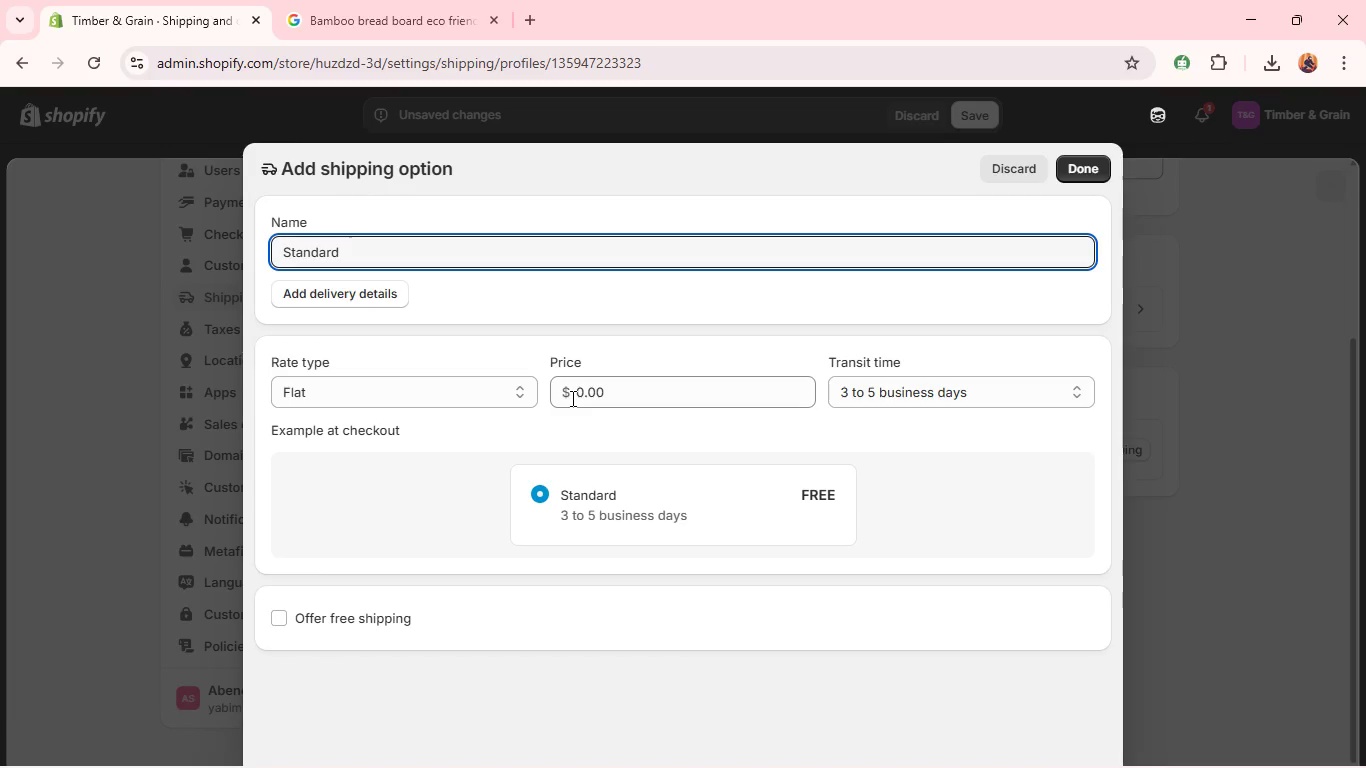 
wait(7.06)
 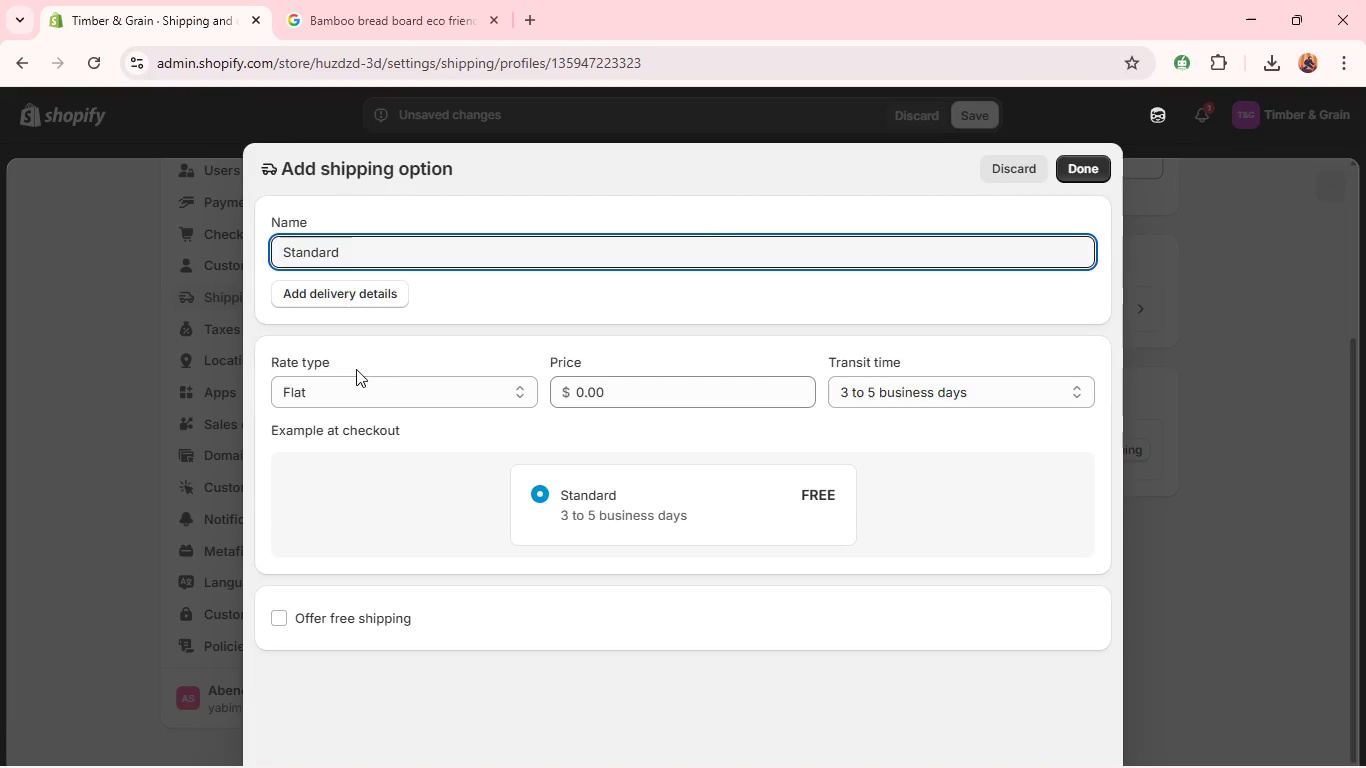 
left_click([428, 387])
 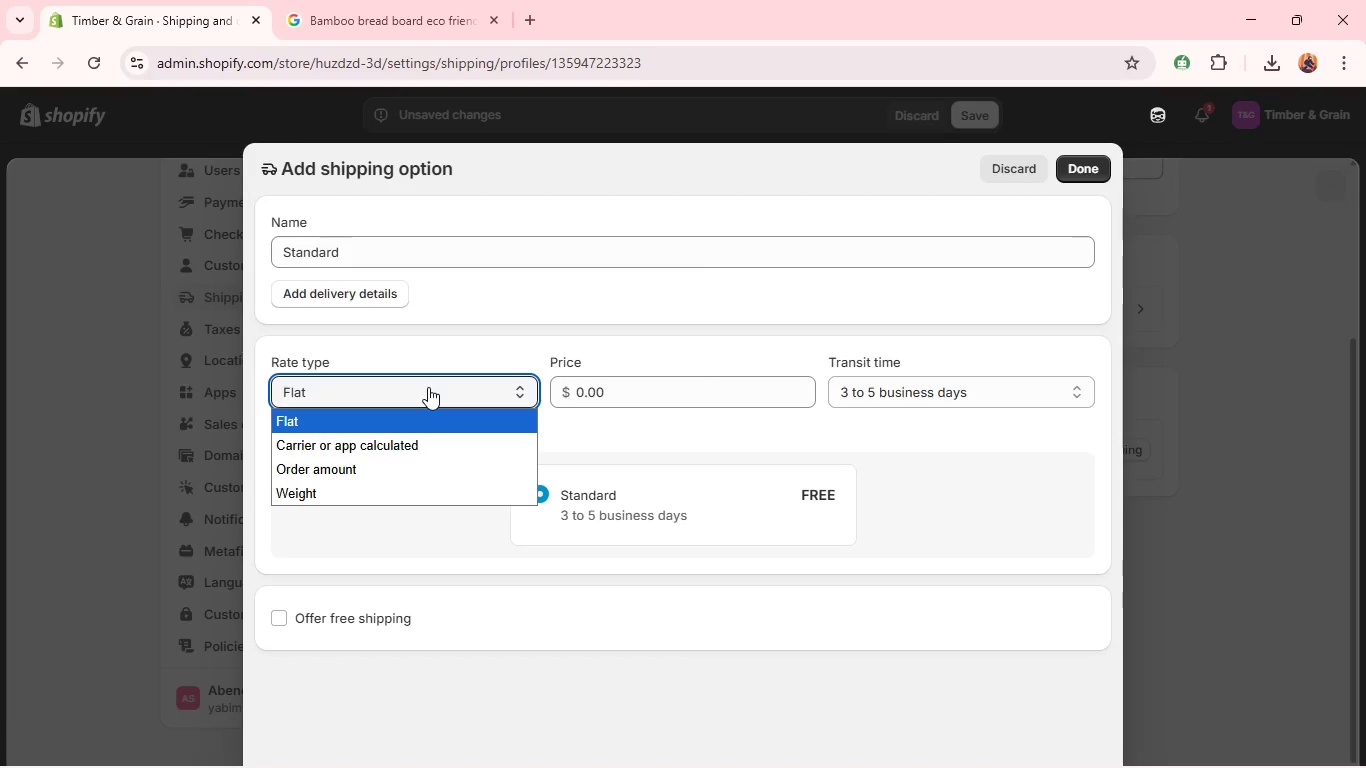 
wait(8.12)
 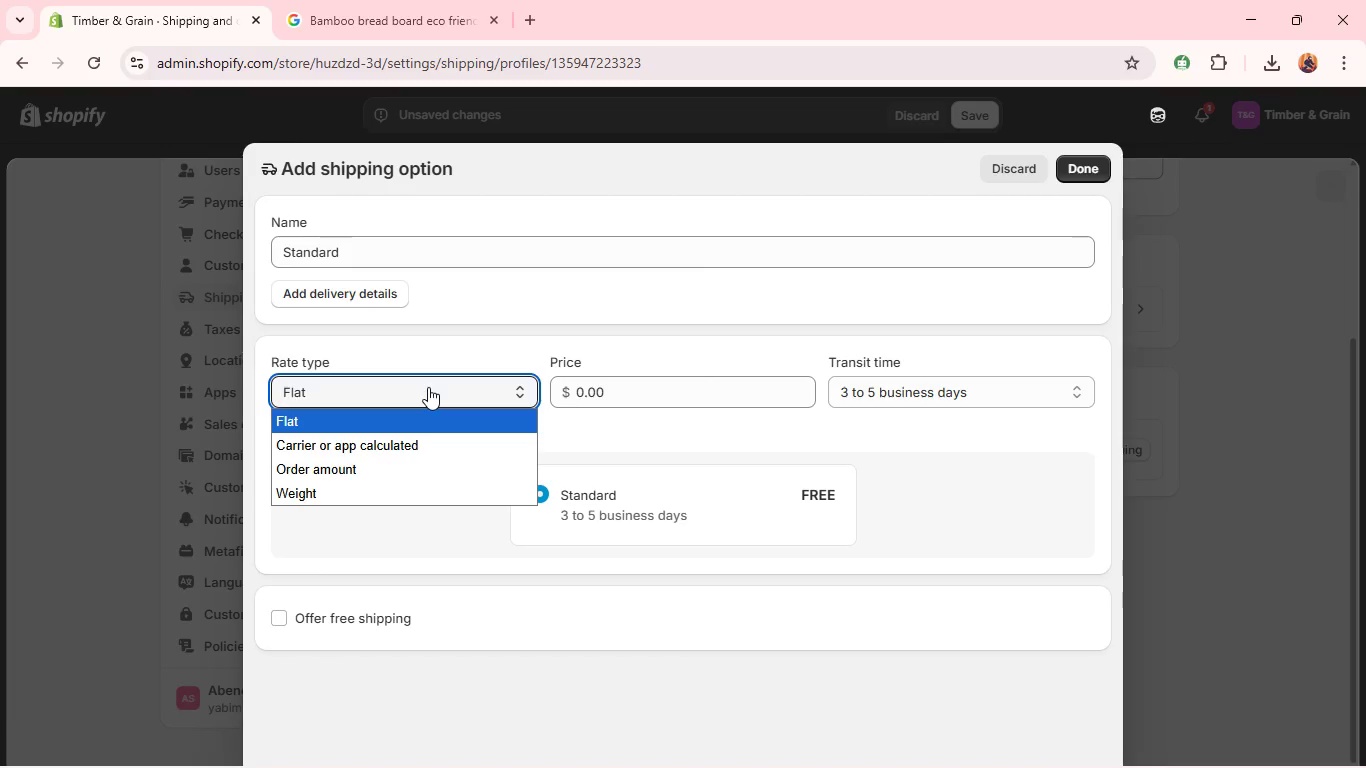 
left_click([567, 301])
 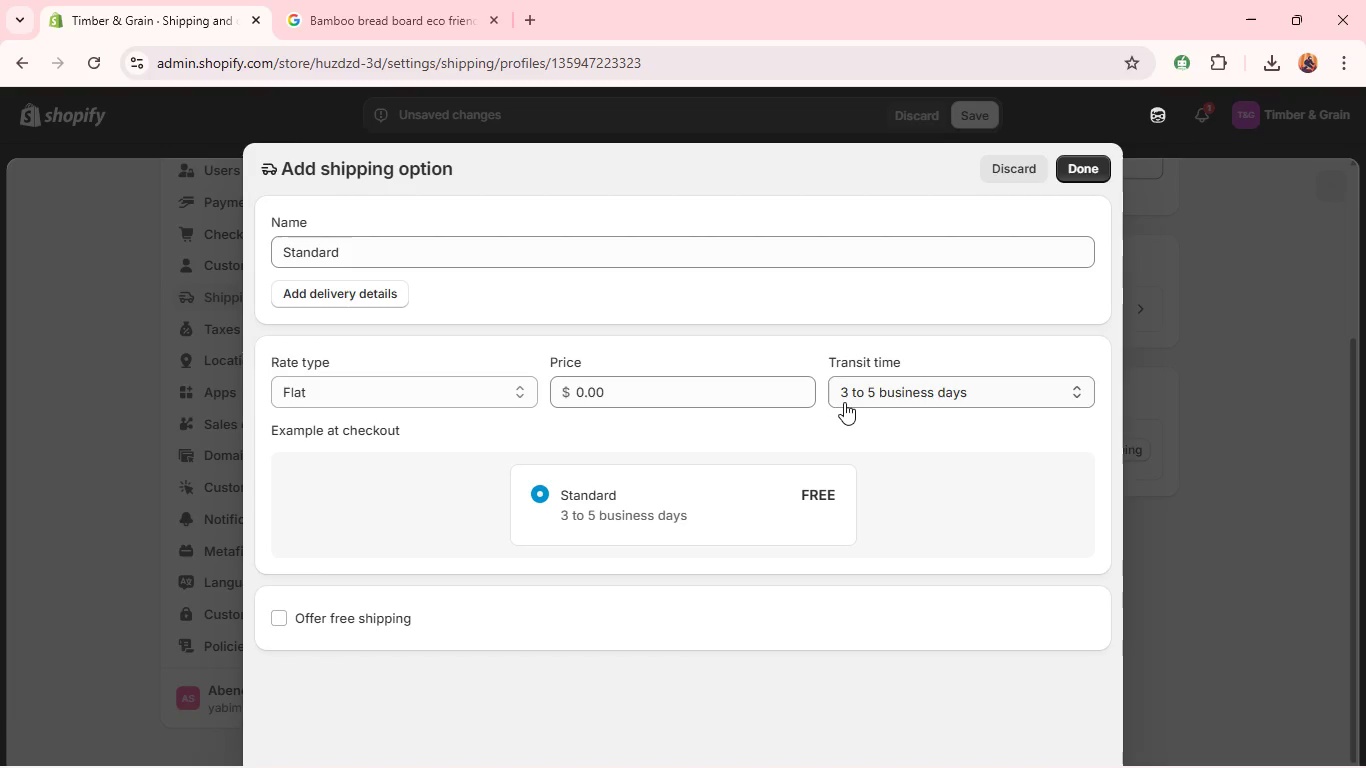 
wait(16.67)
 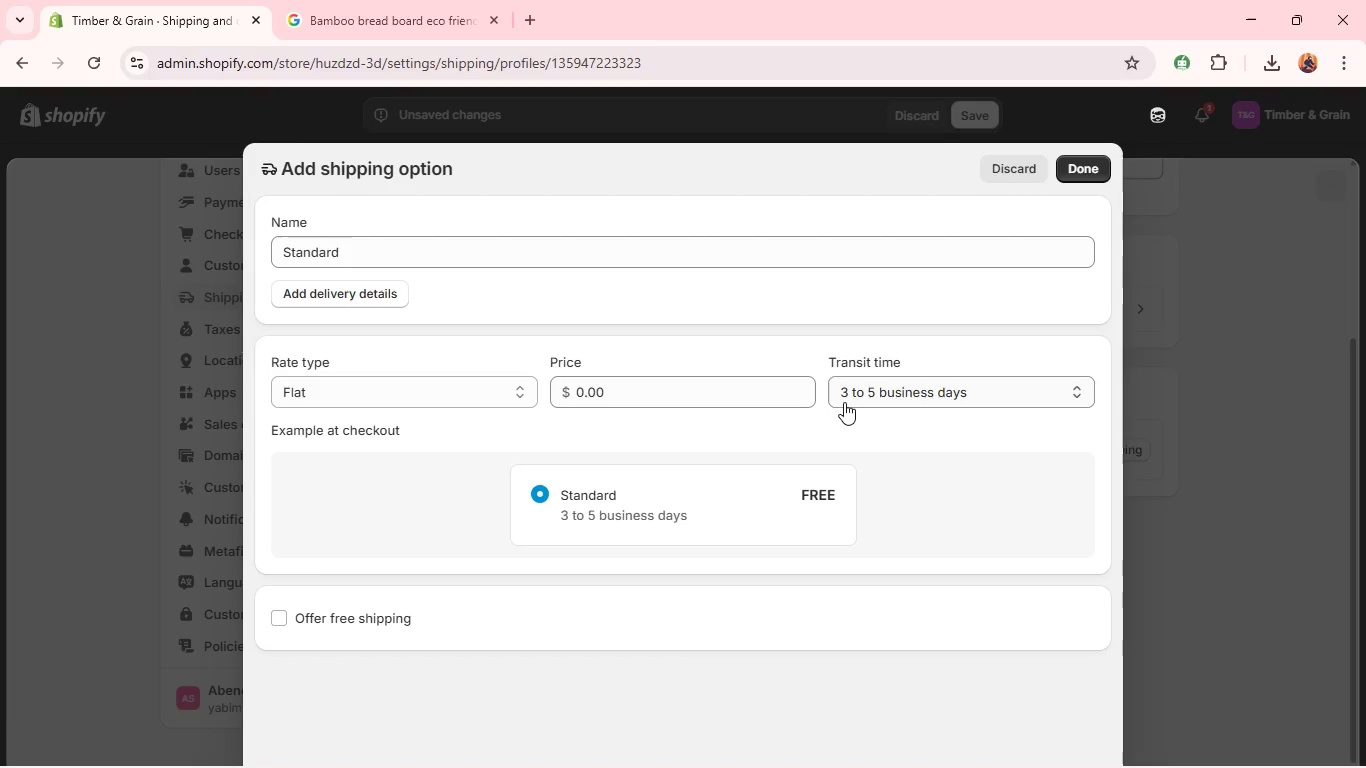 
left_click([1029, 168])
 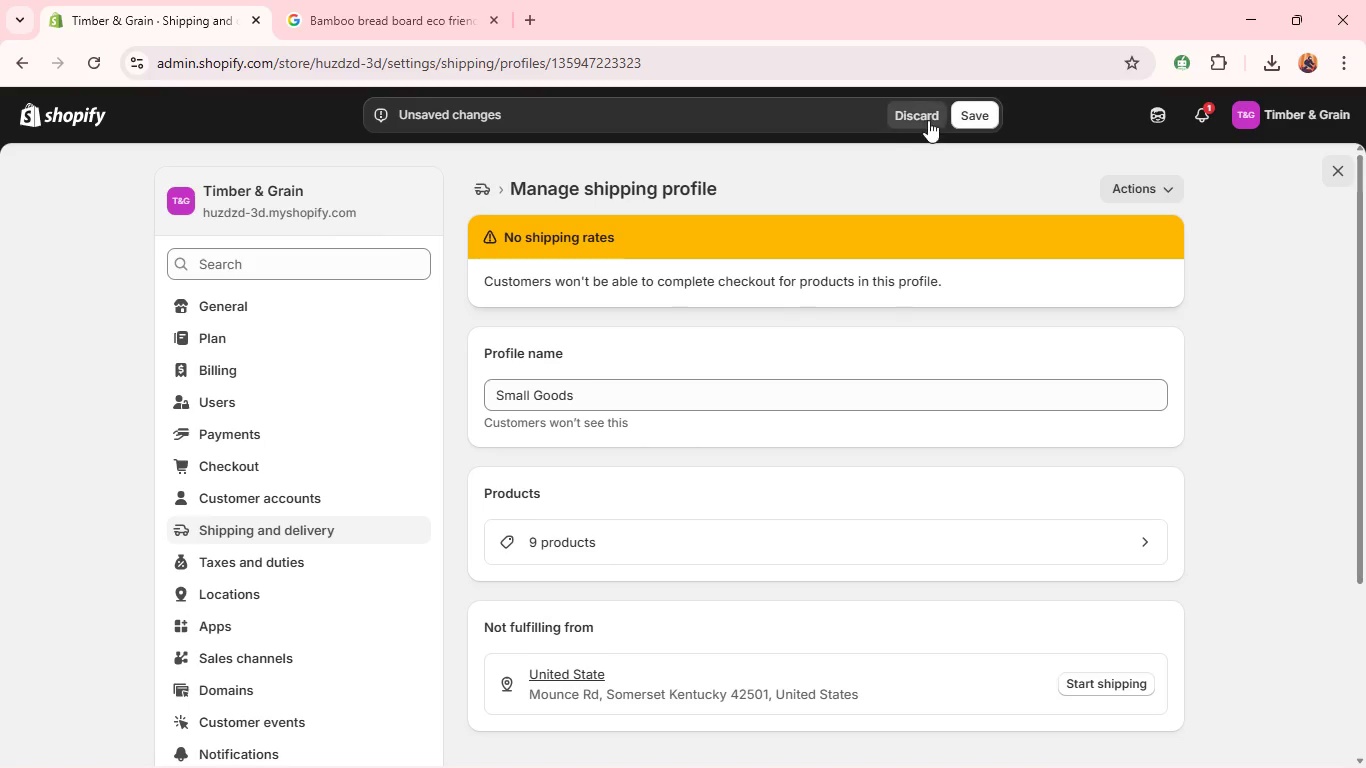 
left_click([971, 109])
 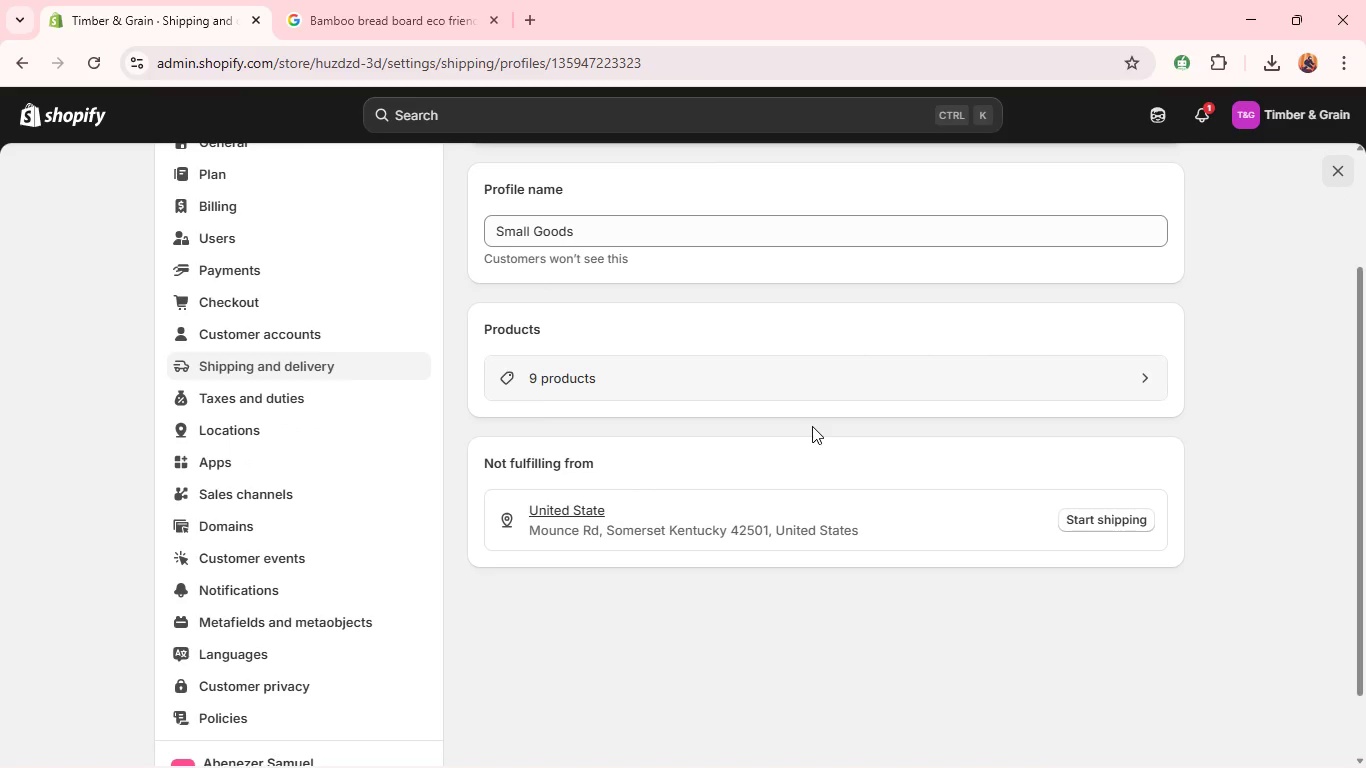 
wait(15.59)
 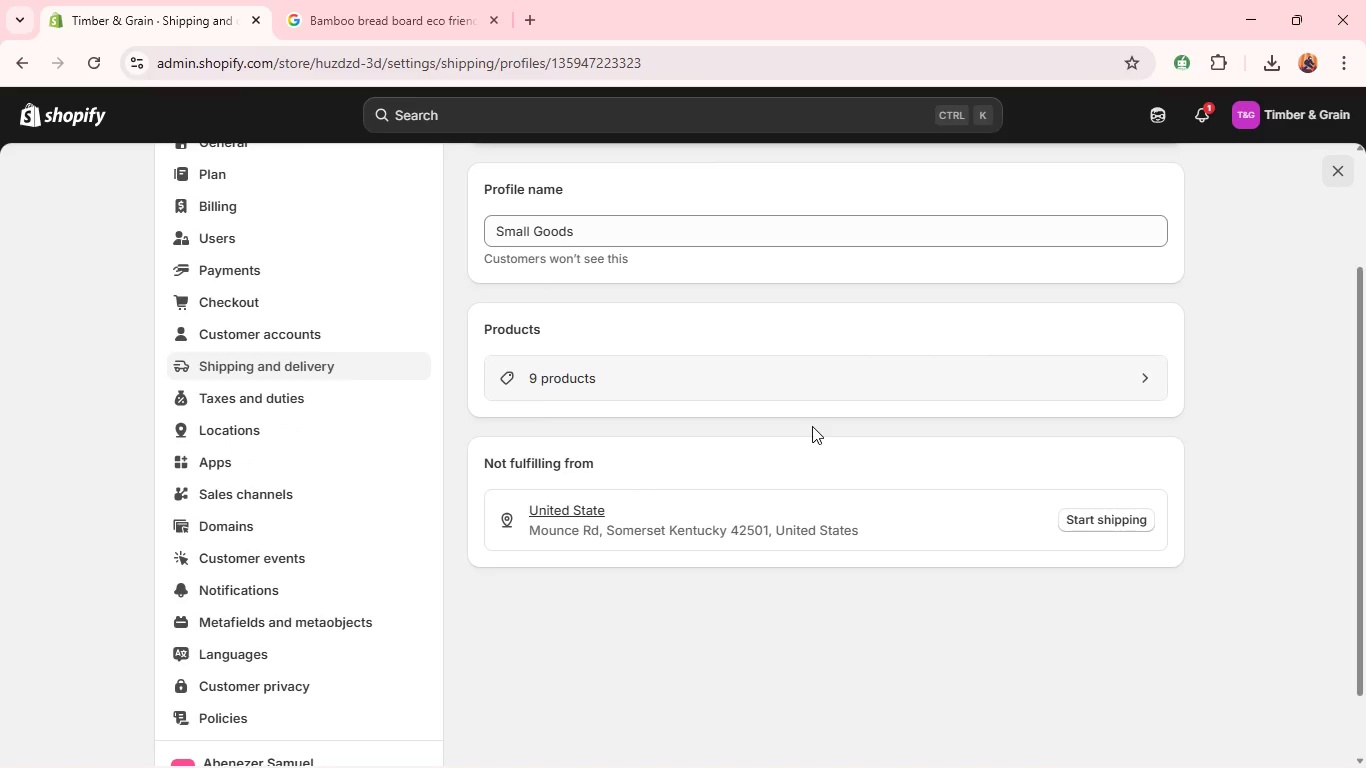 
left_click([1108, 520])
 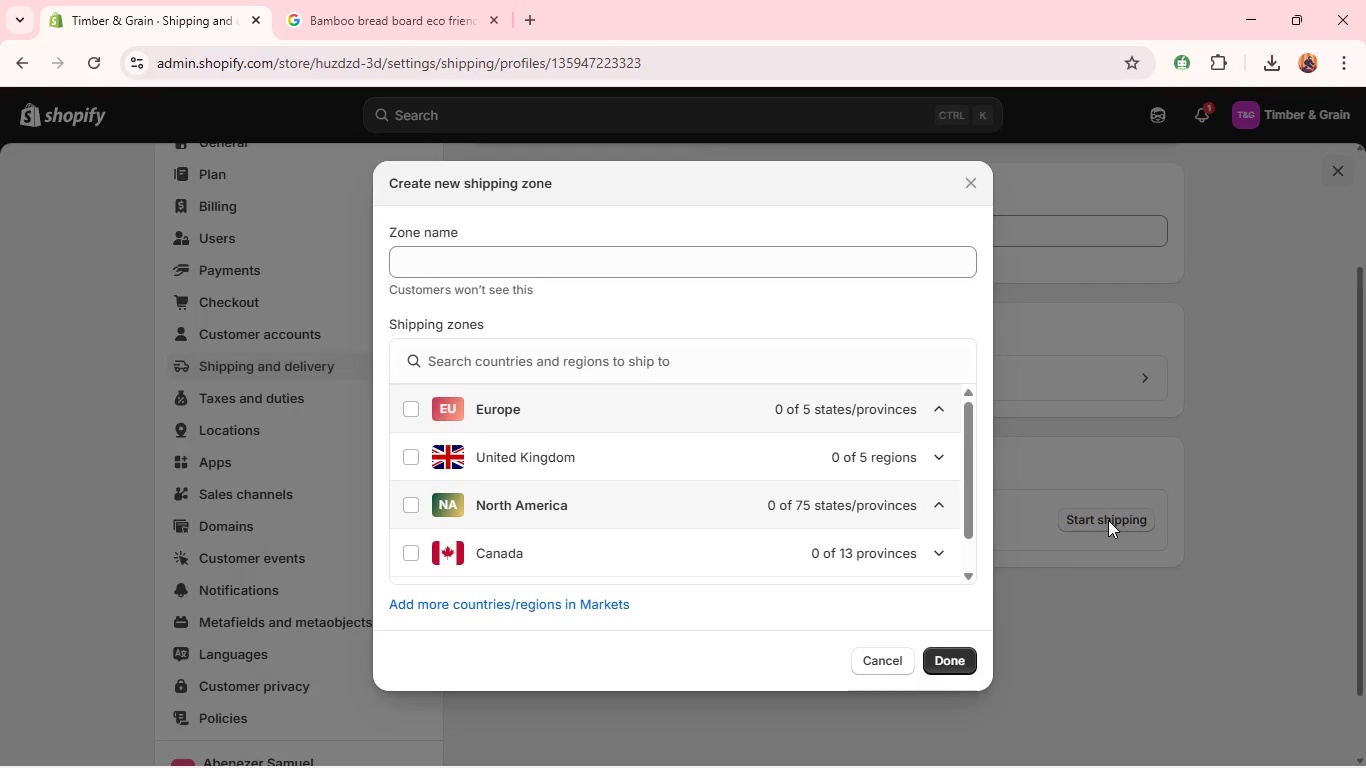 
wait(20.02)
 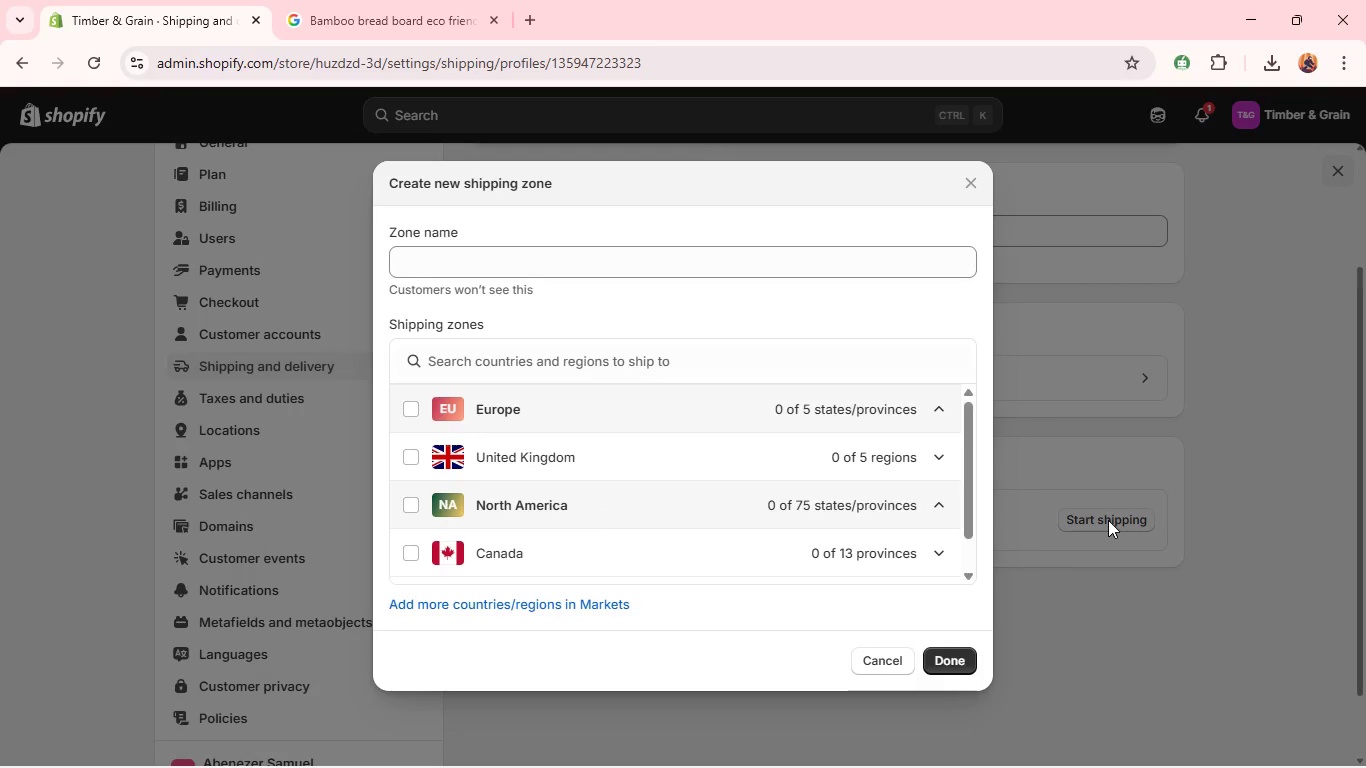 
left_click([525, 568])
 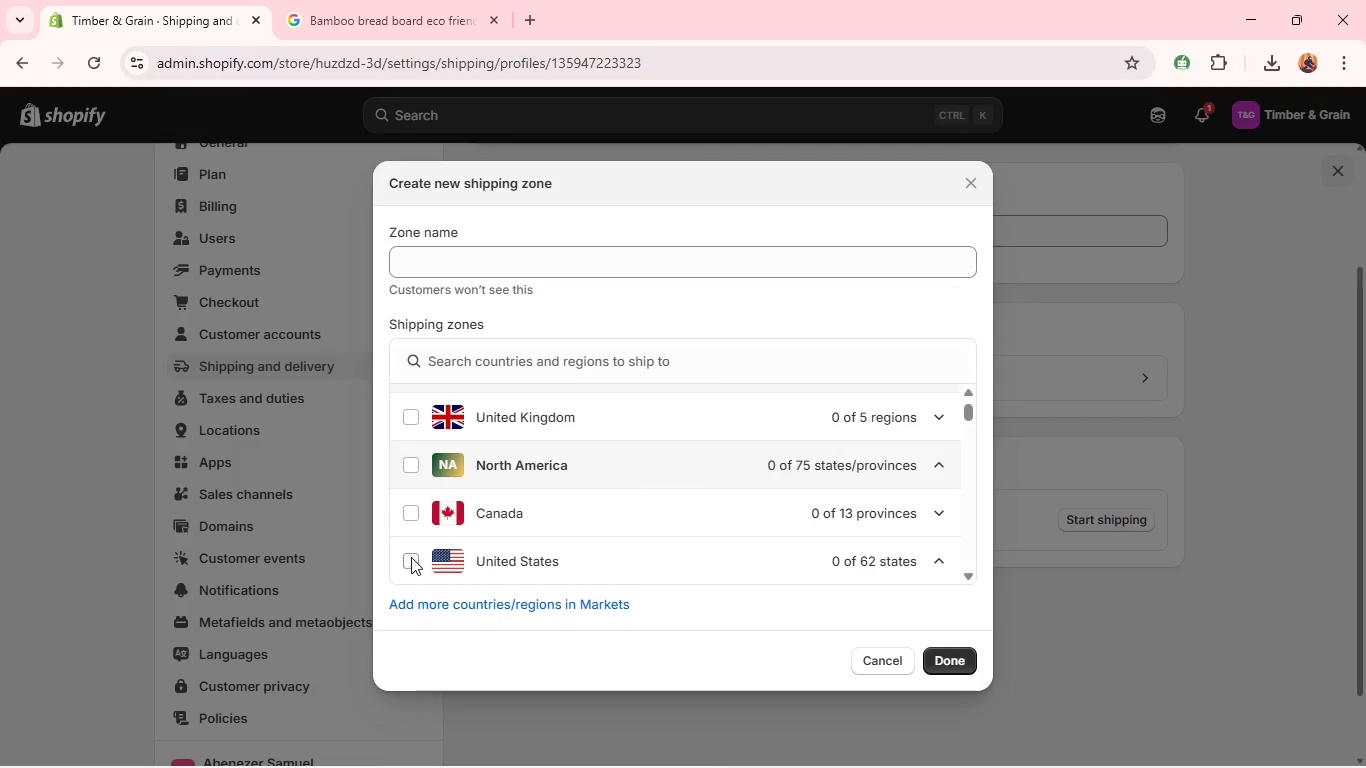 
left_click([419, 556])
 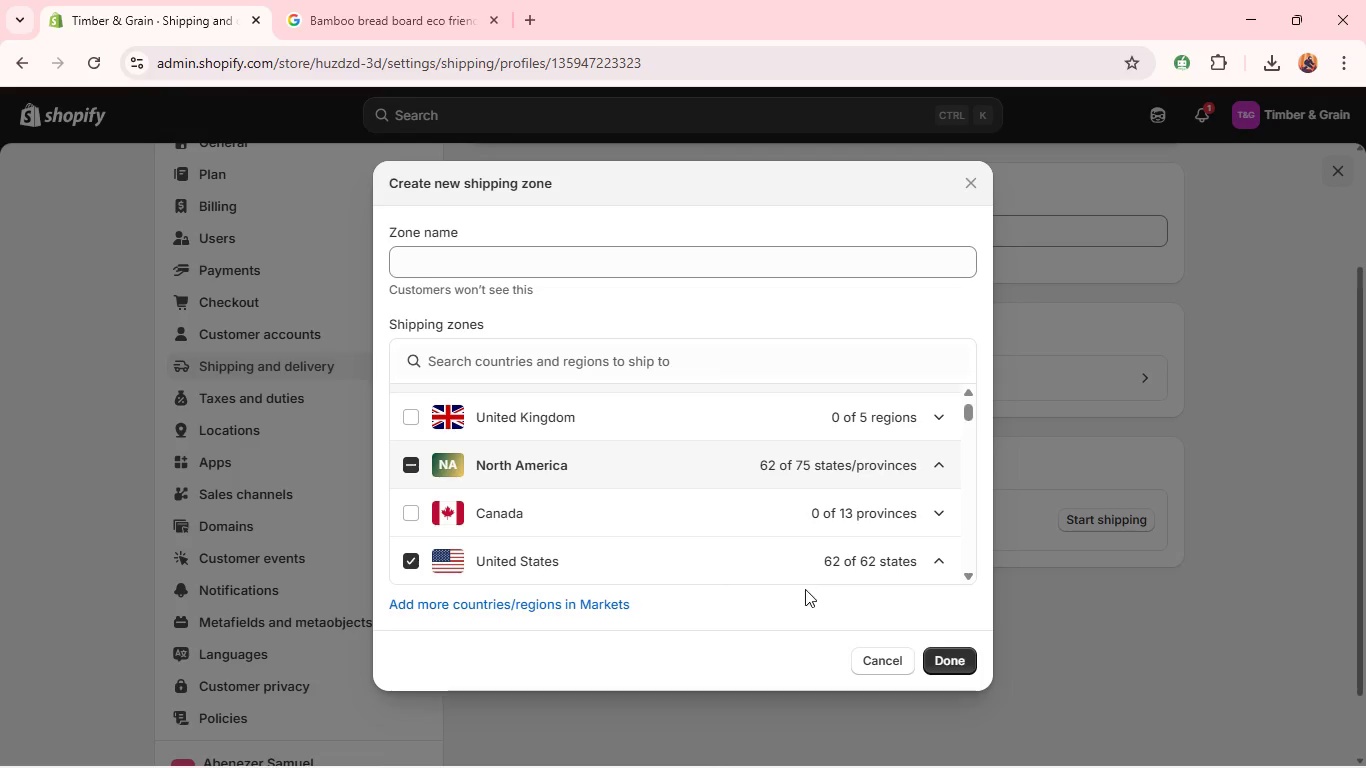 
wait(5.17)
 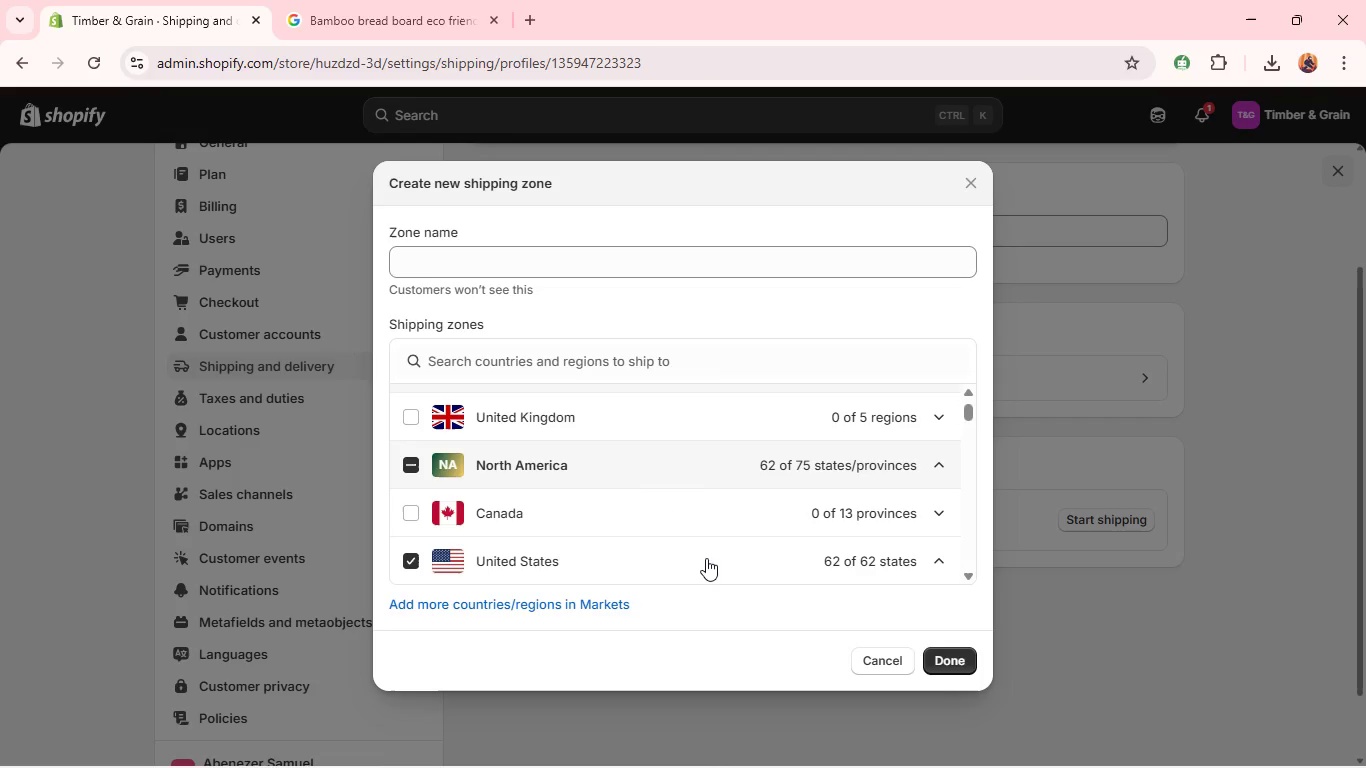 
left_click([946, 652])
 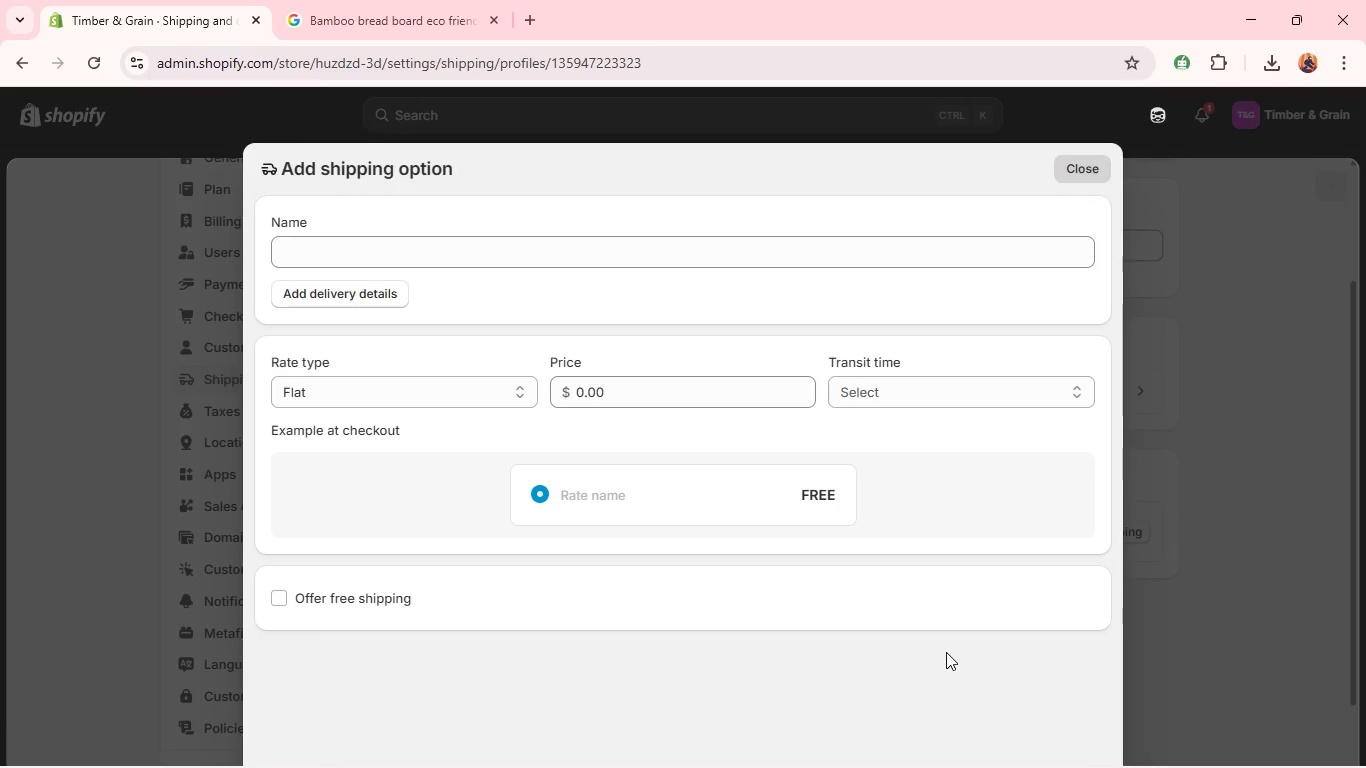 
wait(10.98)
 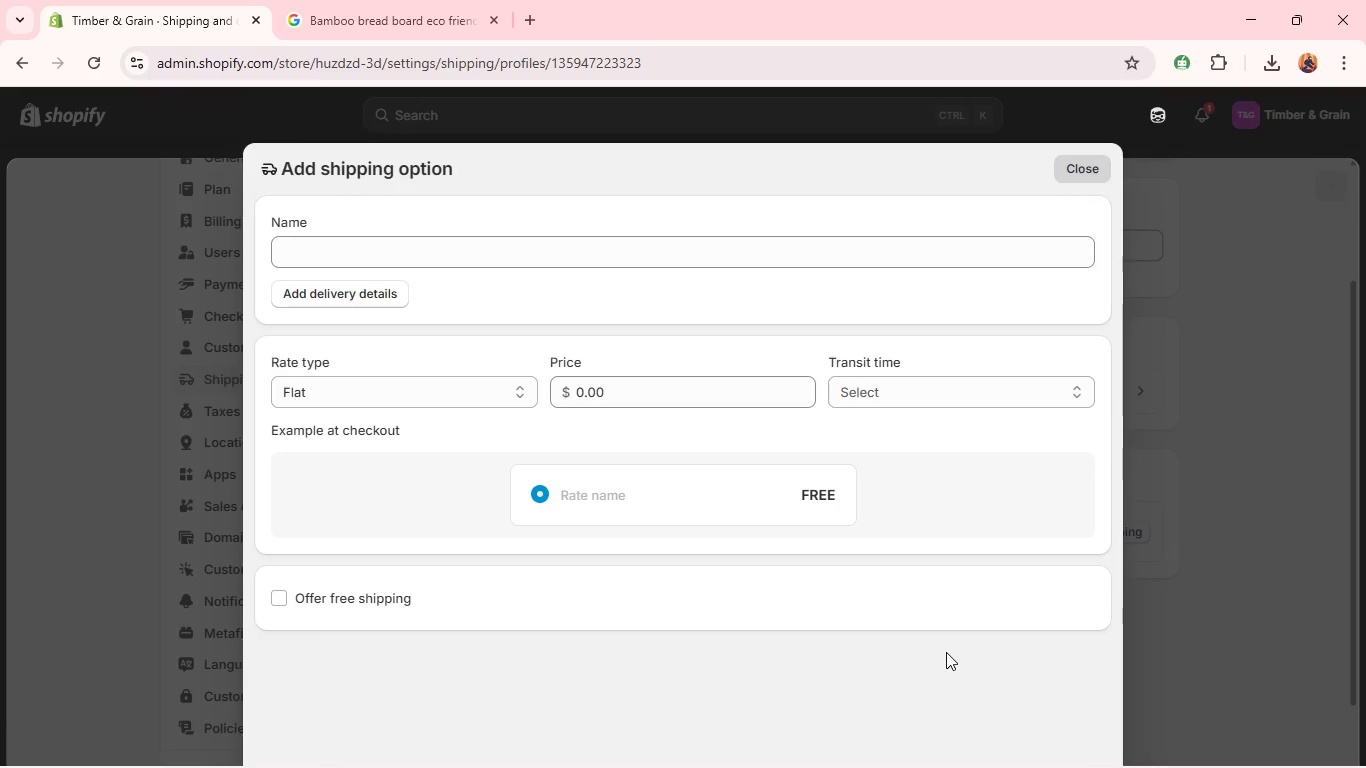 
double_click([654, 388])
 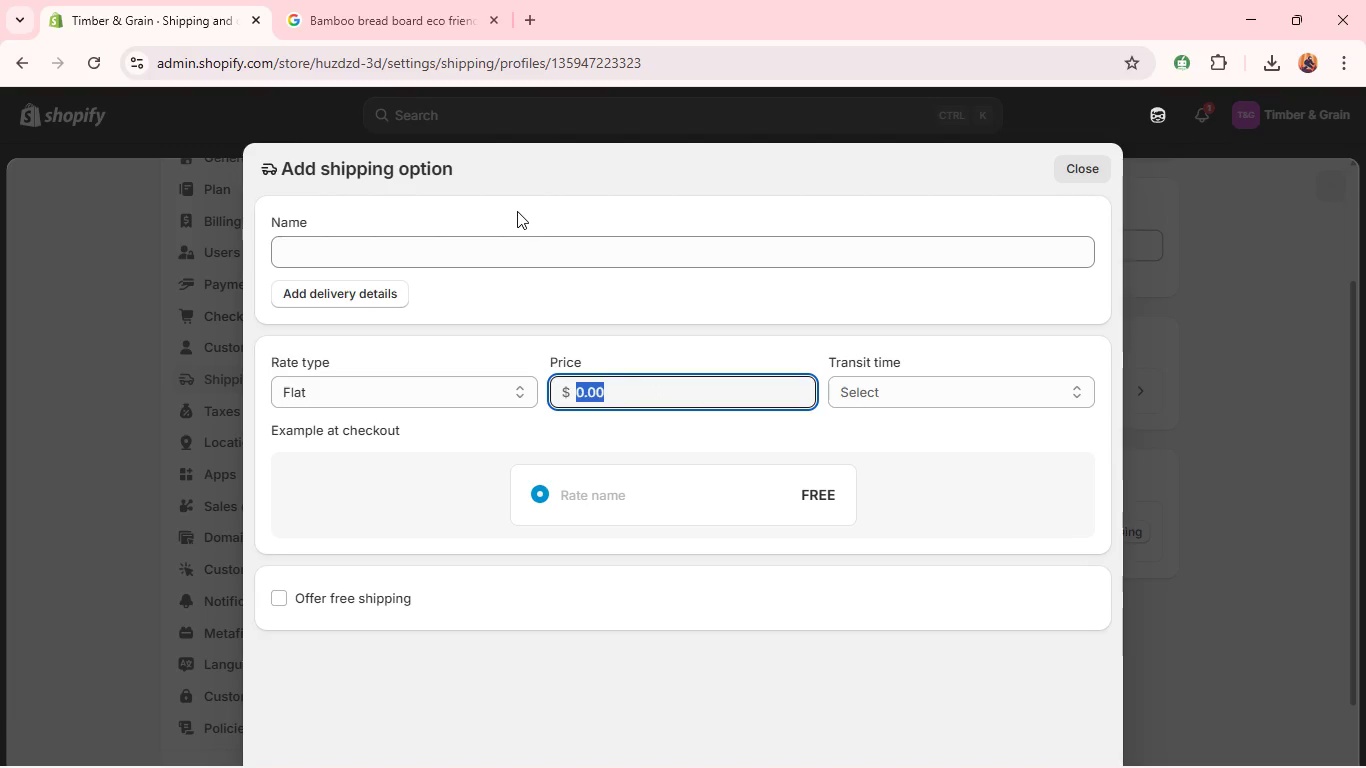 
left_click([524, 250])
 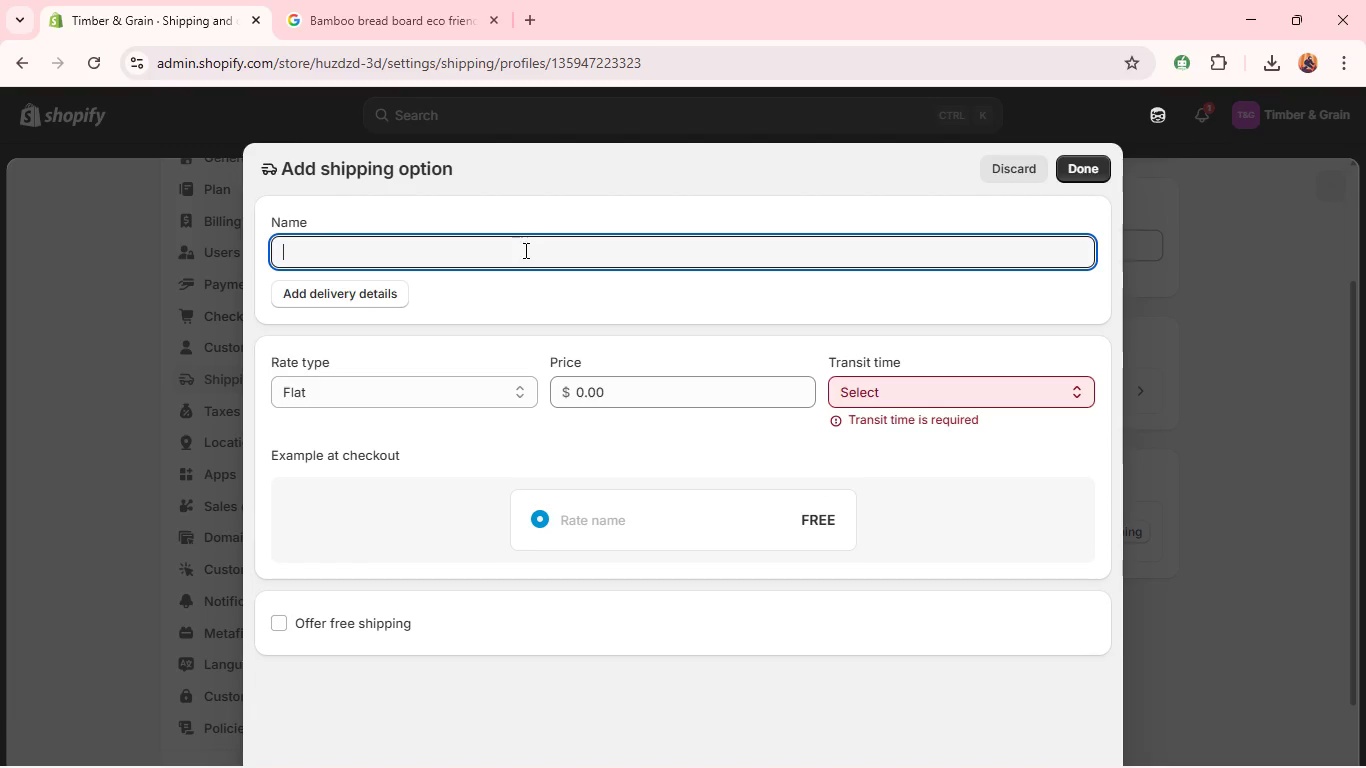 
key(Shift+ShiftLeft)
 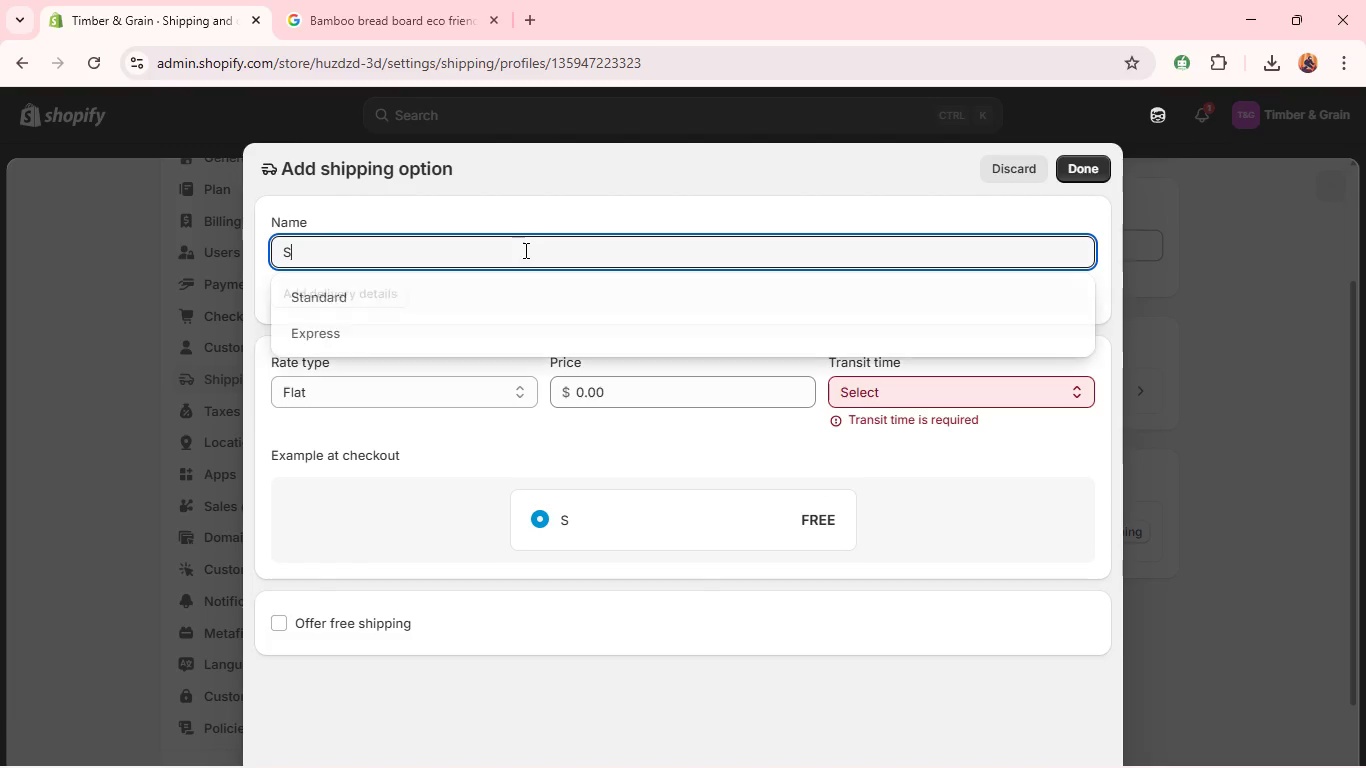 
key(Shift+S)
 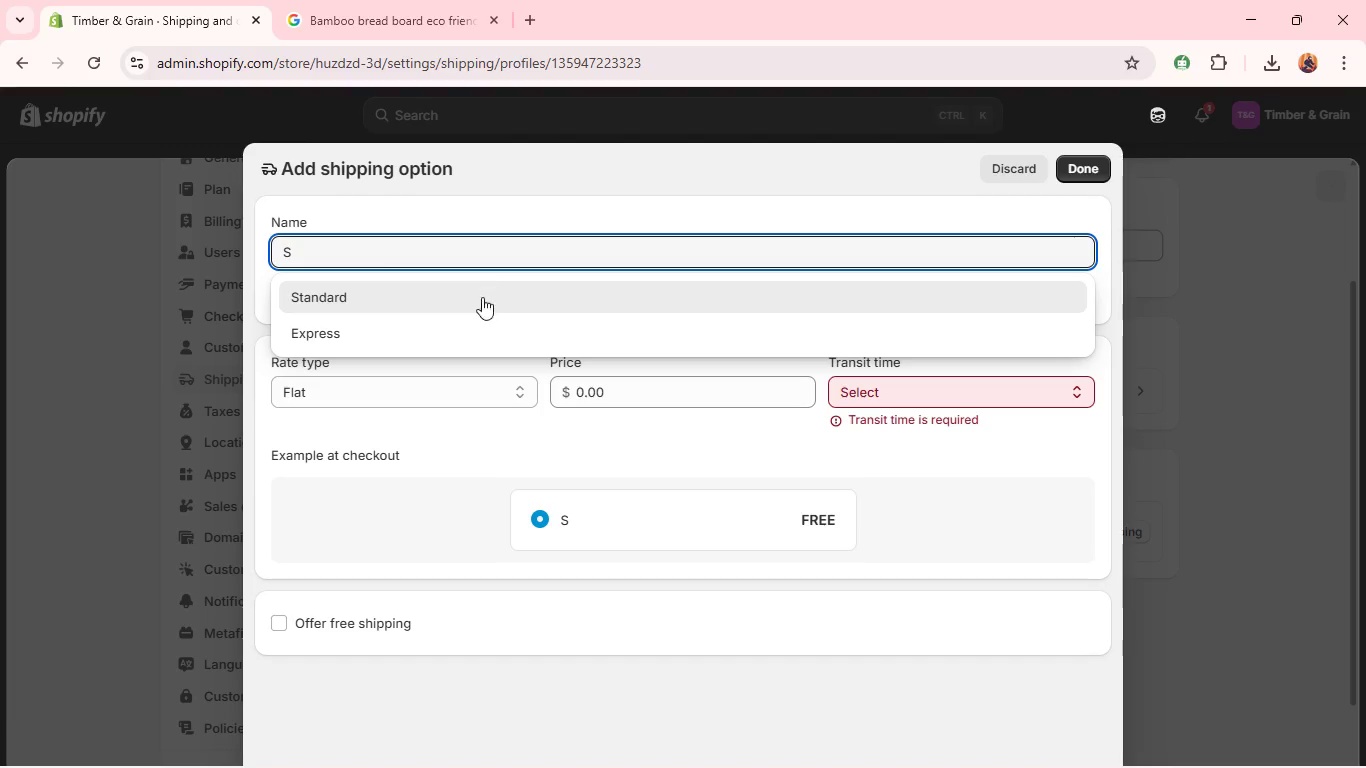 
left_click([480, 300])
 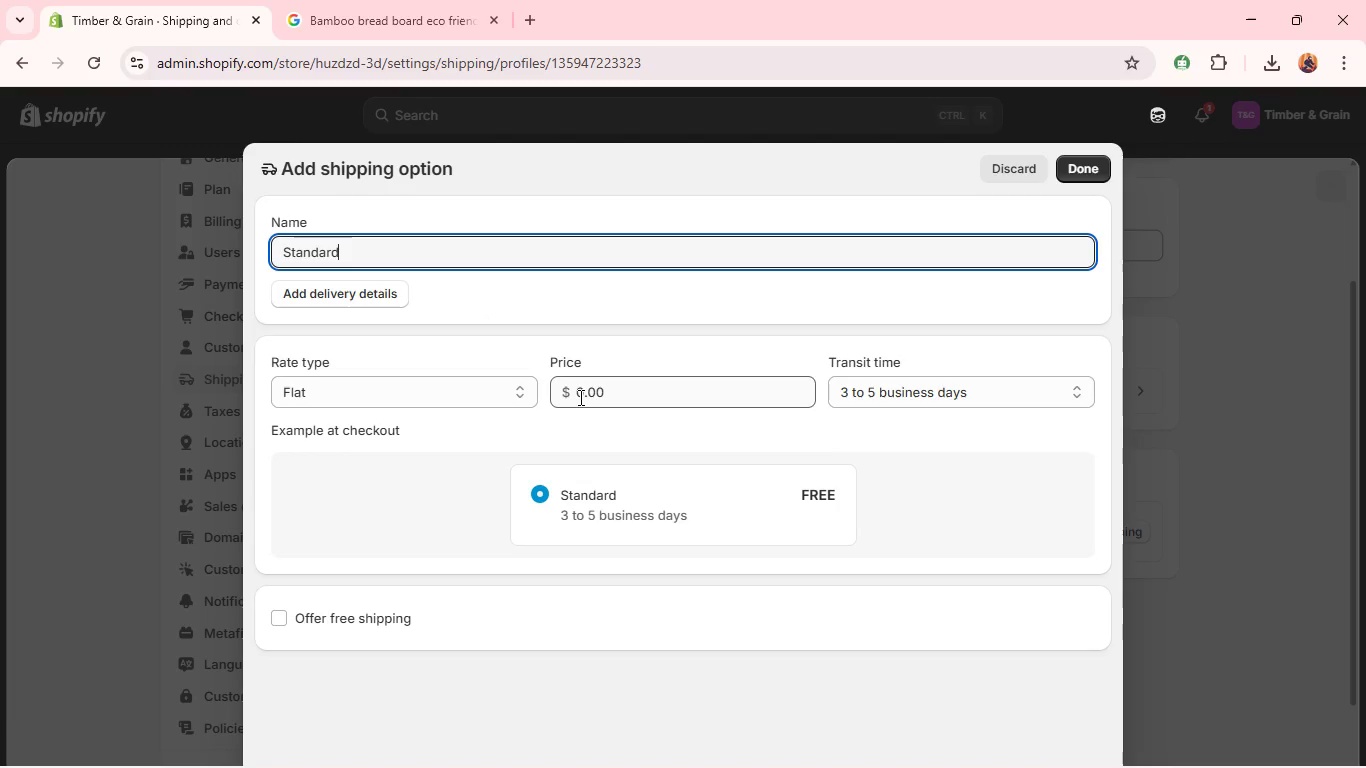 
wait(6.33)
 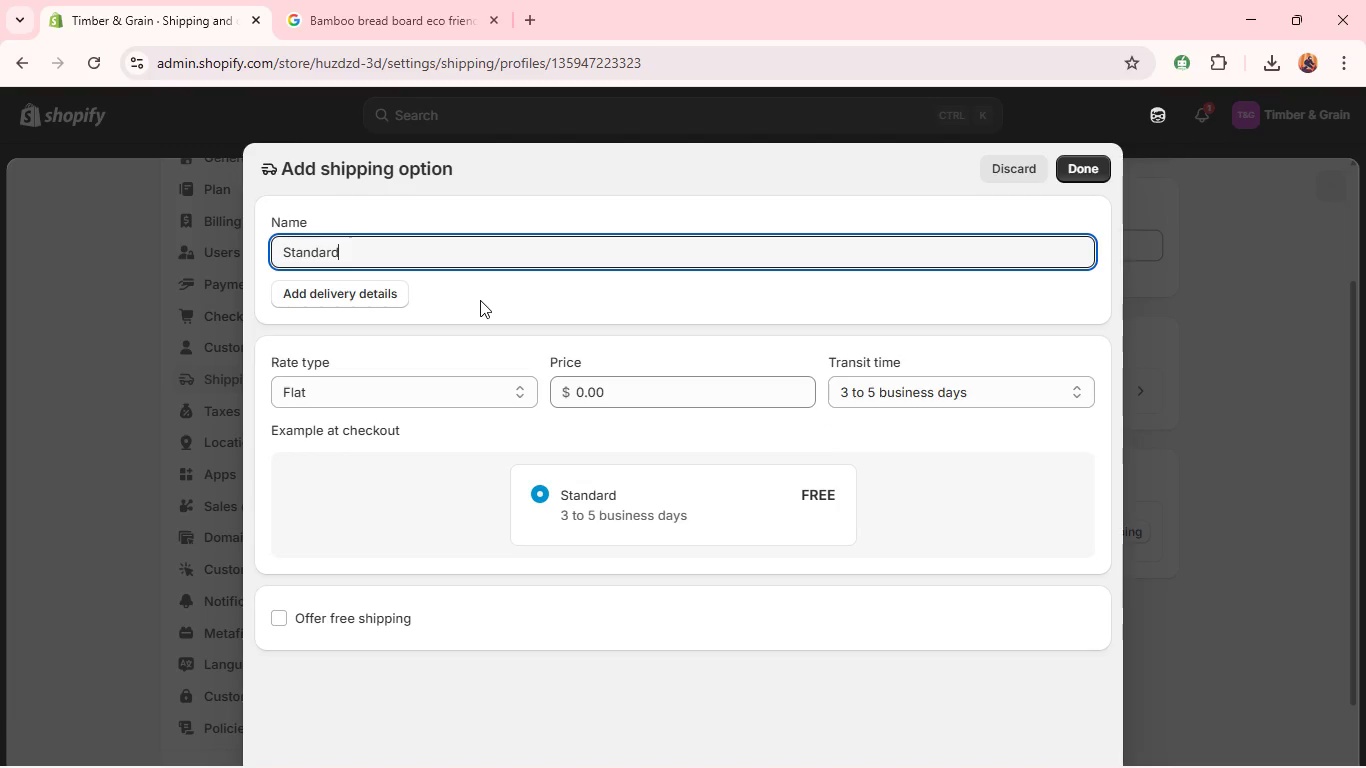 
left_click([545, 491])
 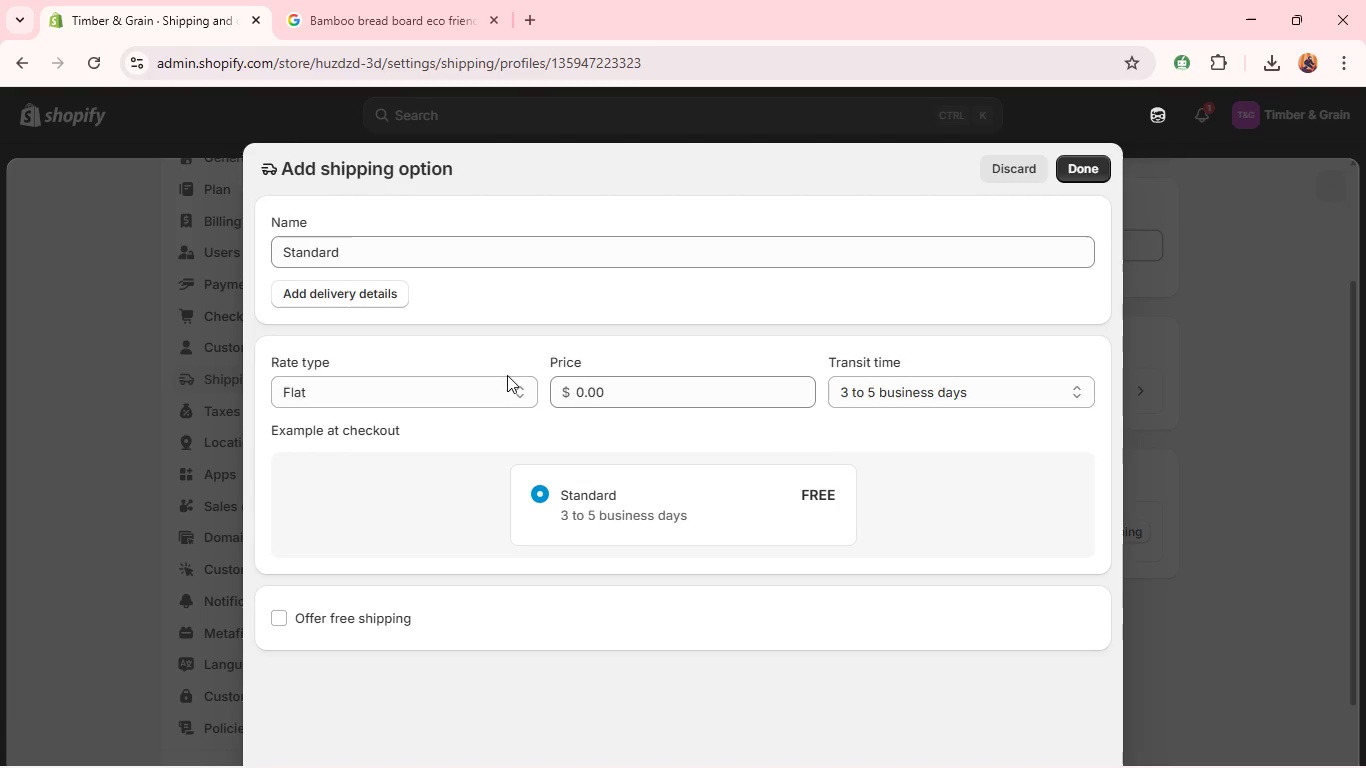 
left_click([501, 381])
 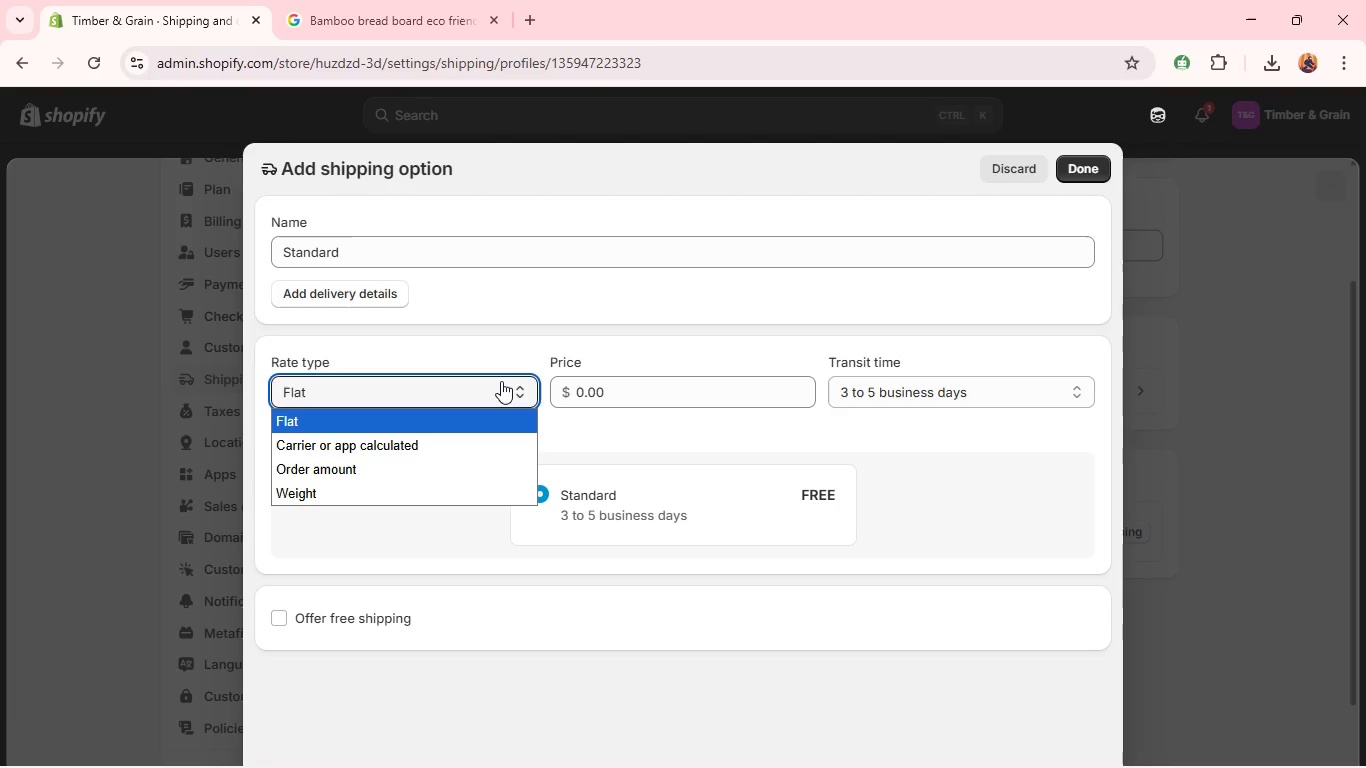 
wait(19.41)
 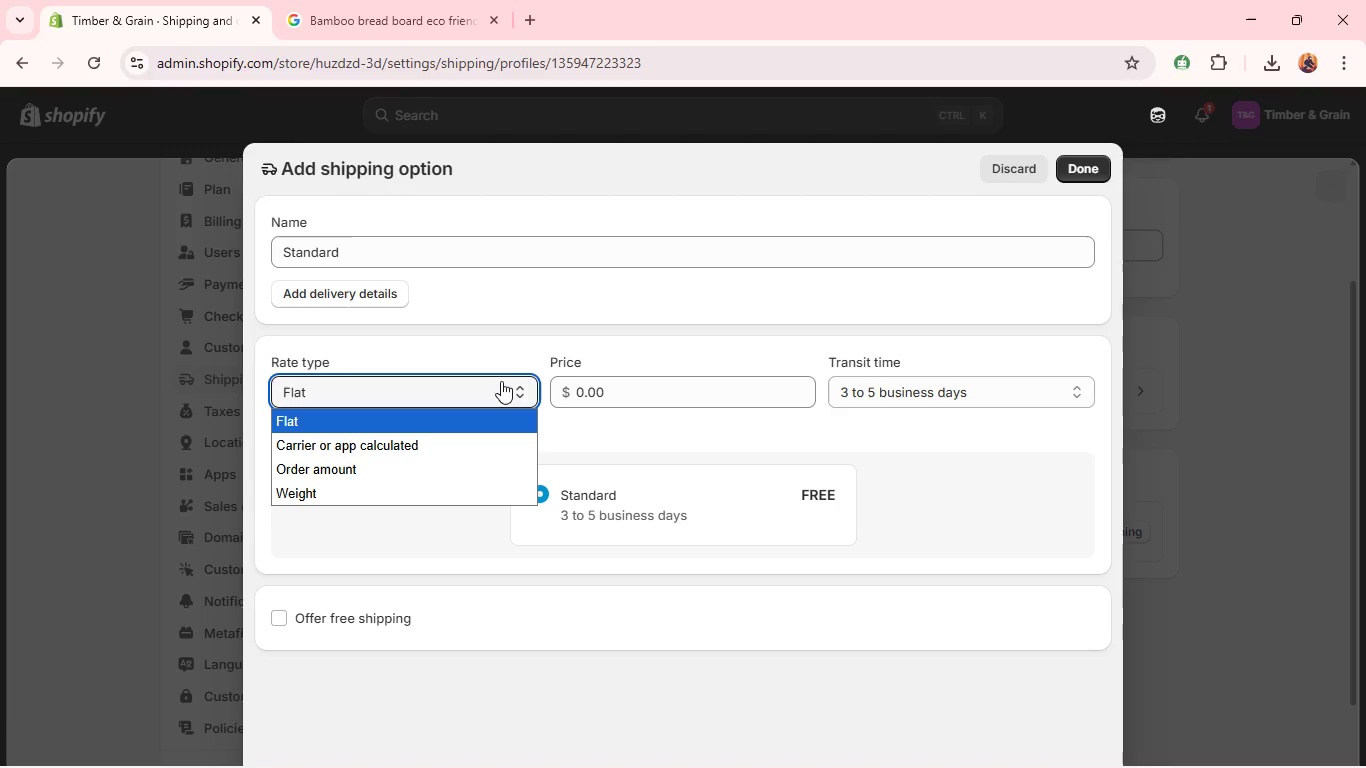 
left_click([413, 458])
 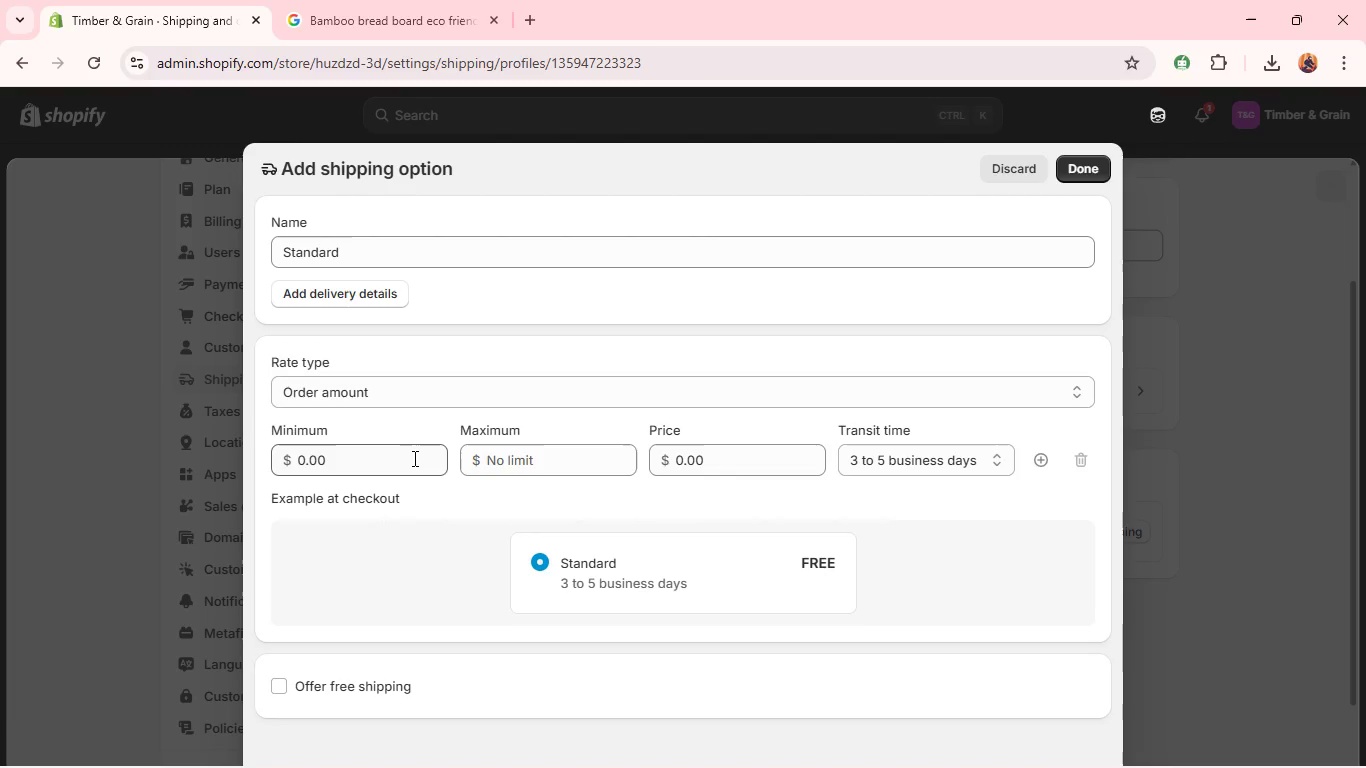 
wait(9.19)
 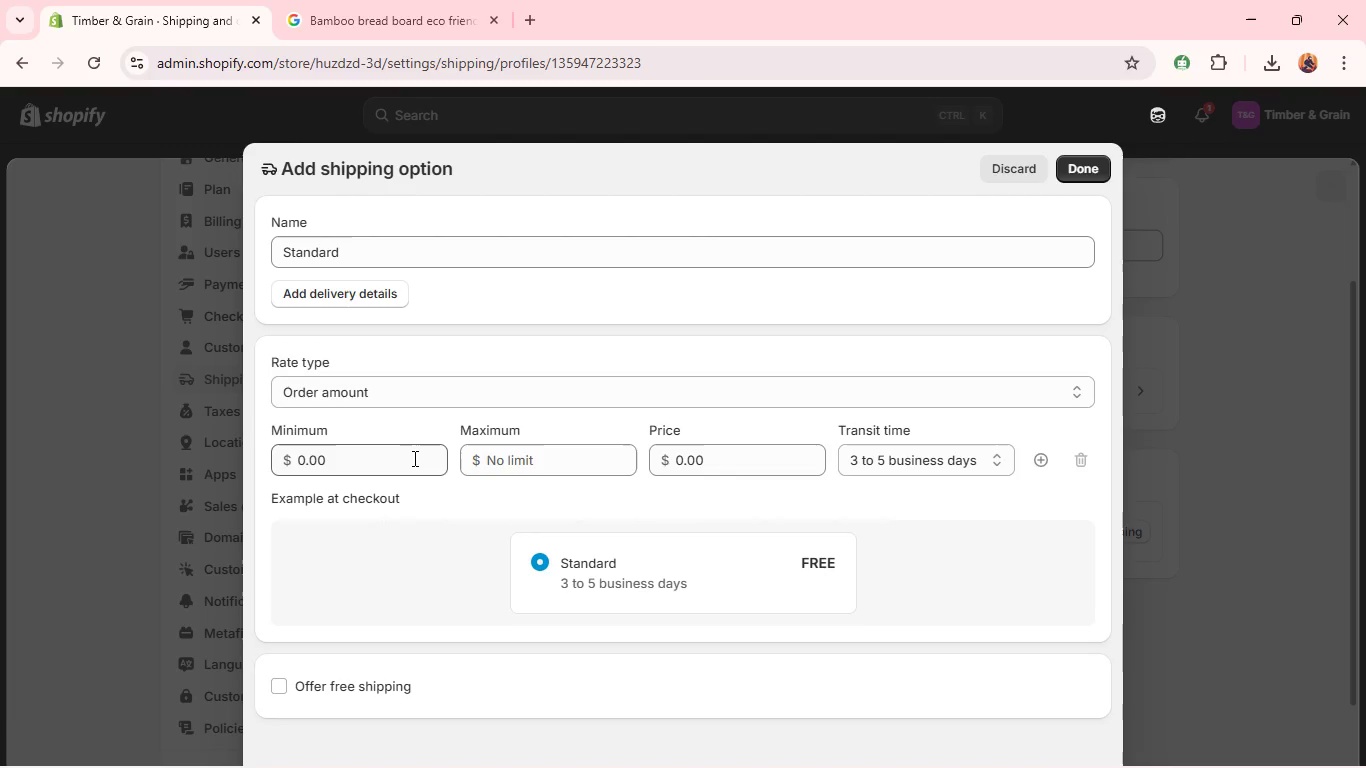 
left_click([383, 384])
 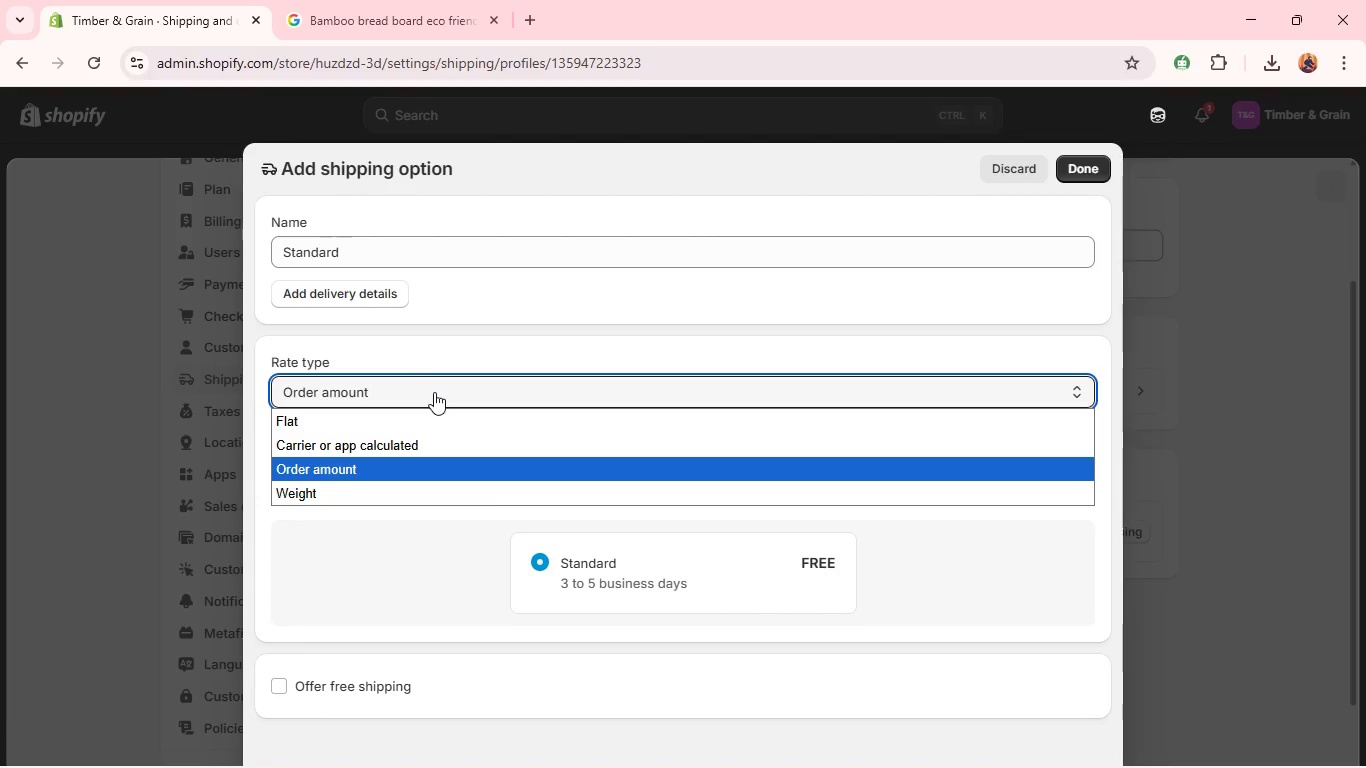 
wait(5.97)
 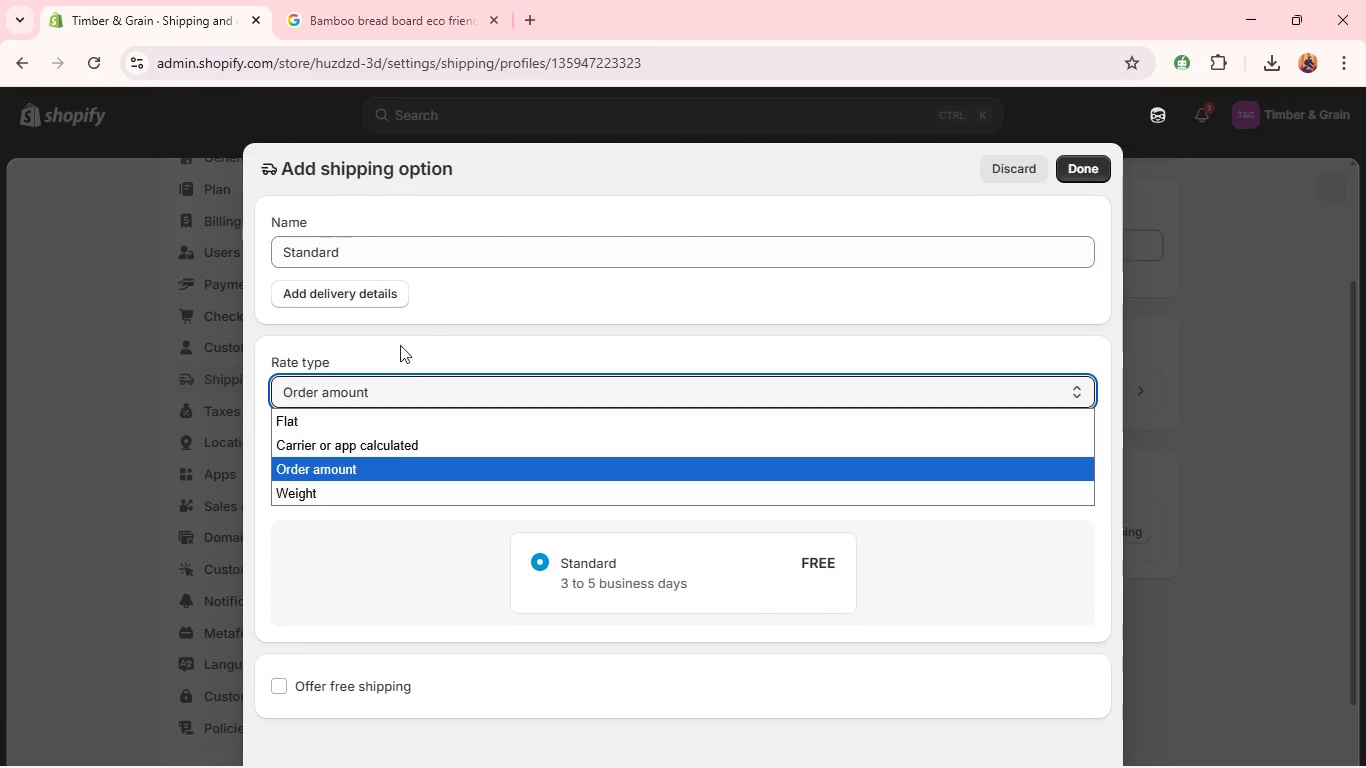 
left_click([435, 542])
 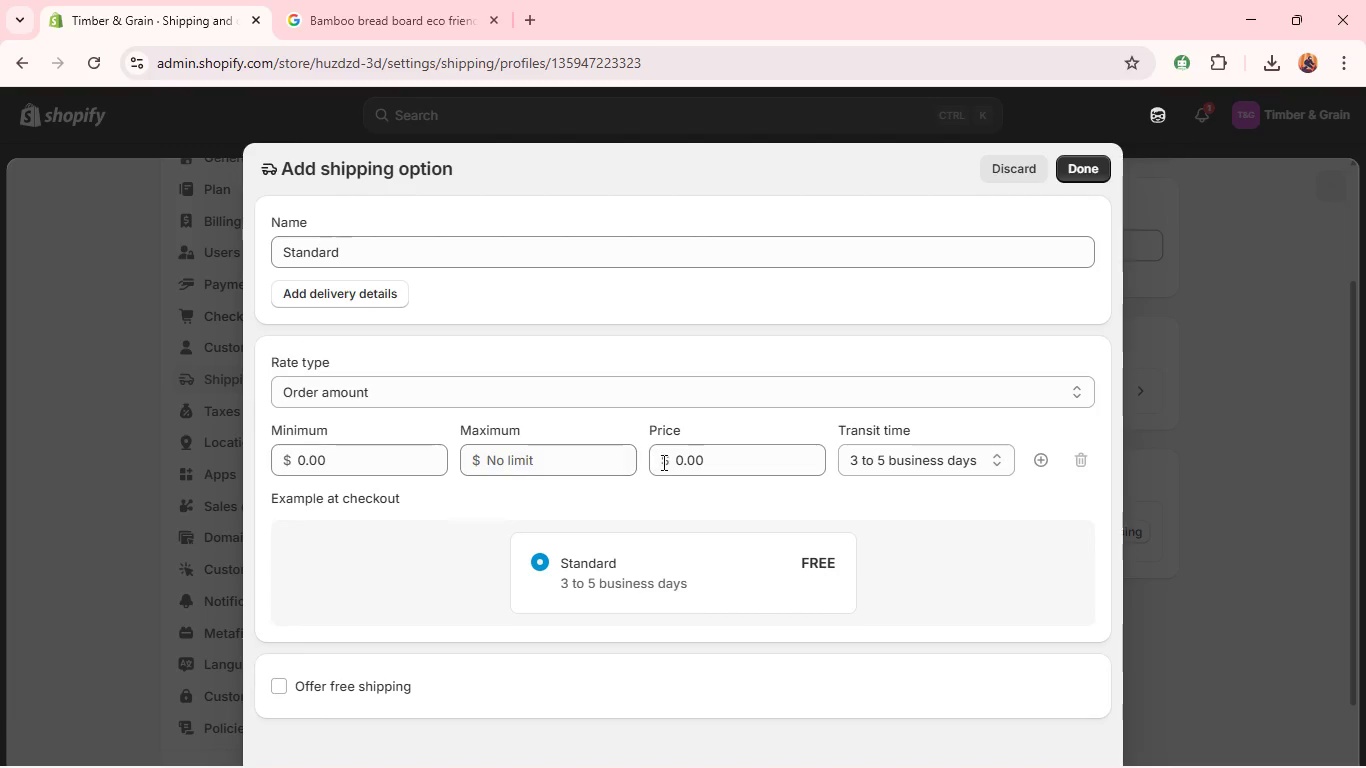 
double_click([665, 464])
 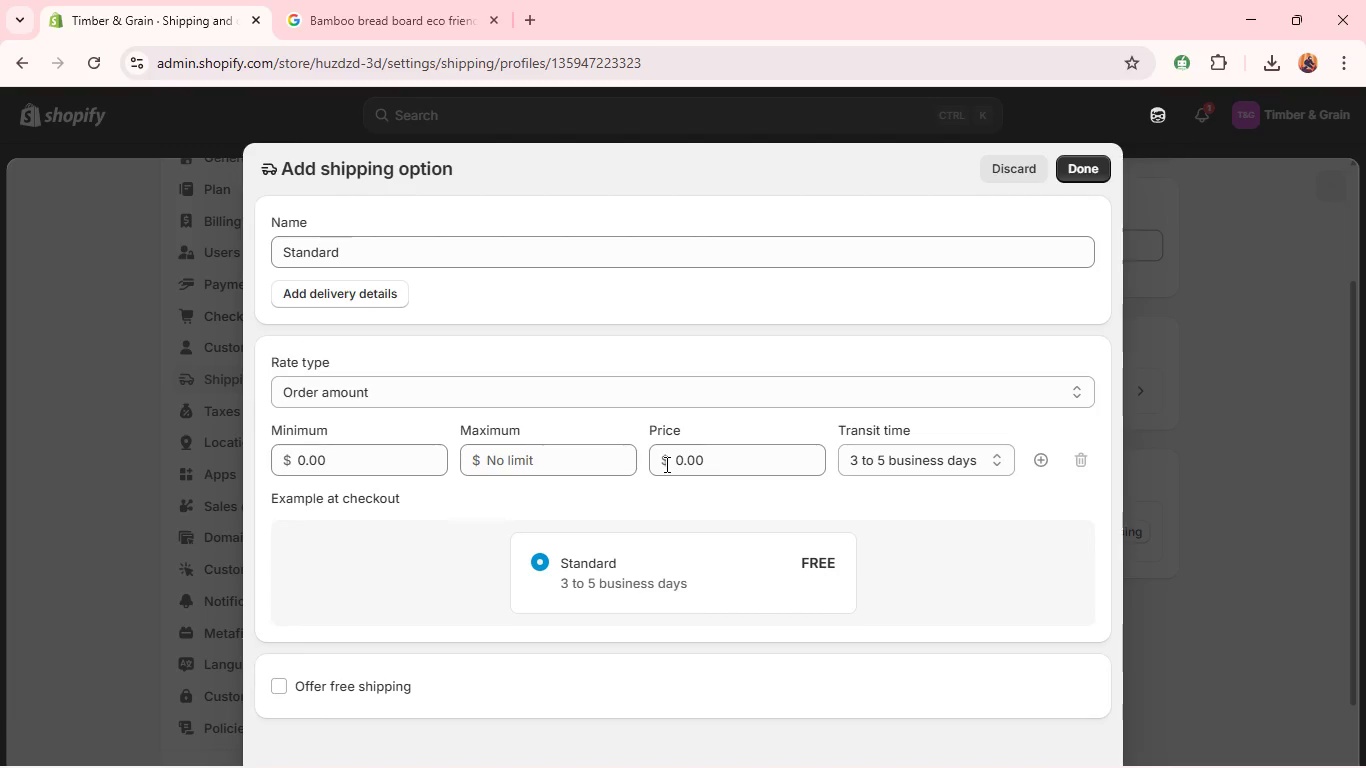 
triple_click([665, 464])
 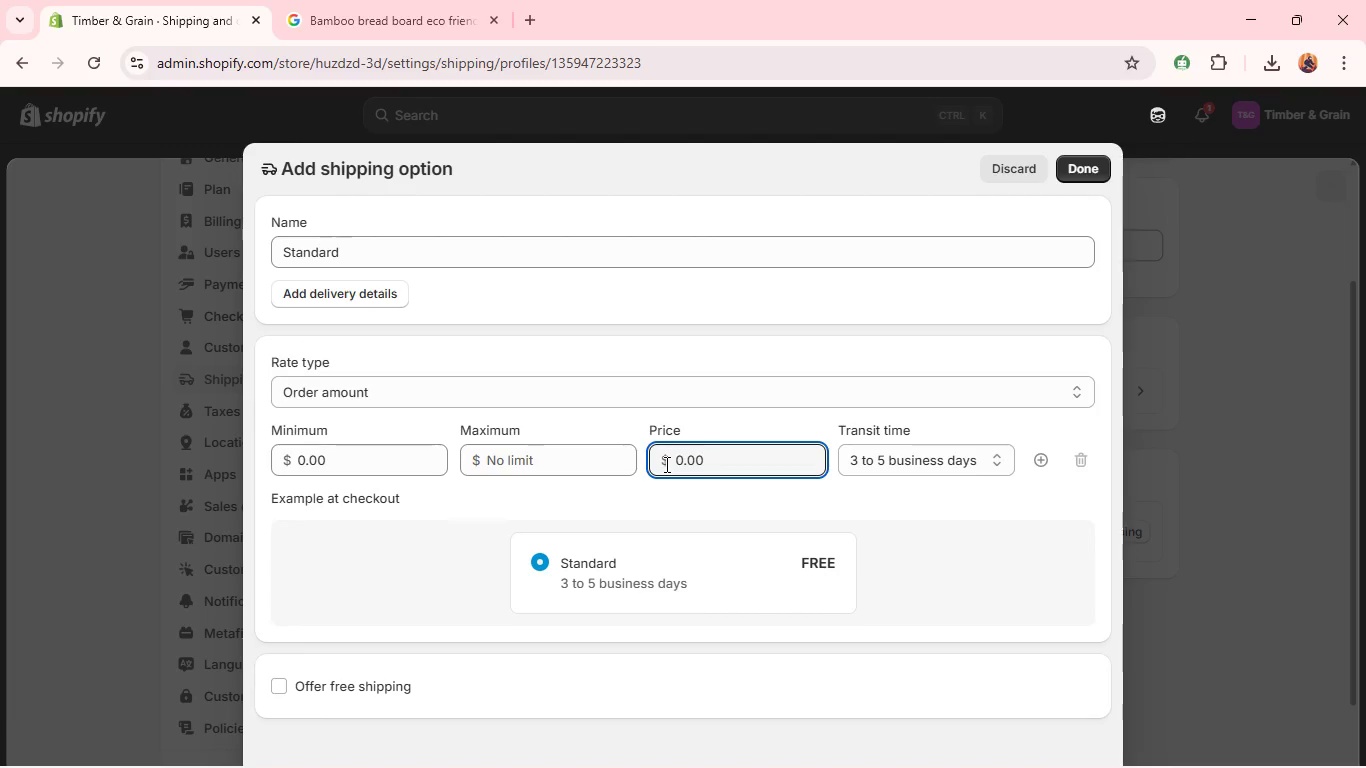 
type(55.9)
 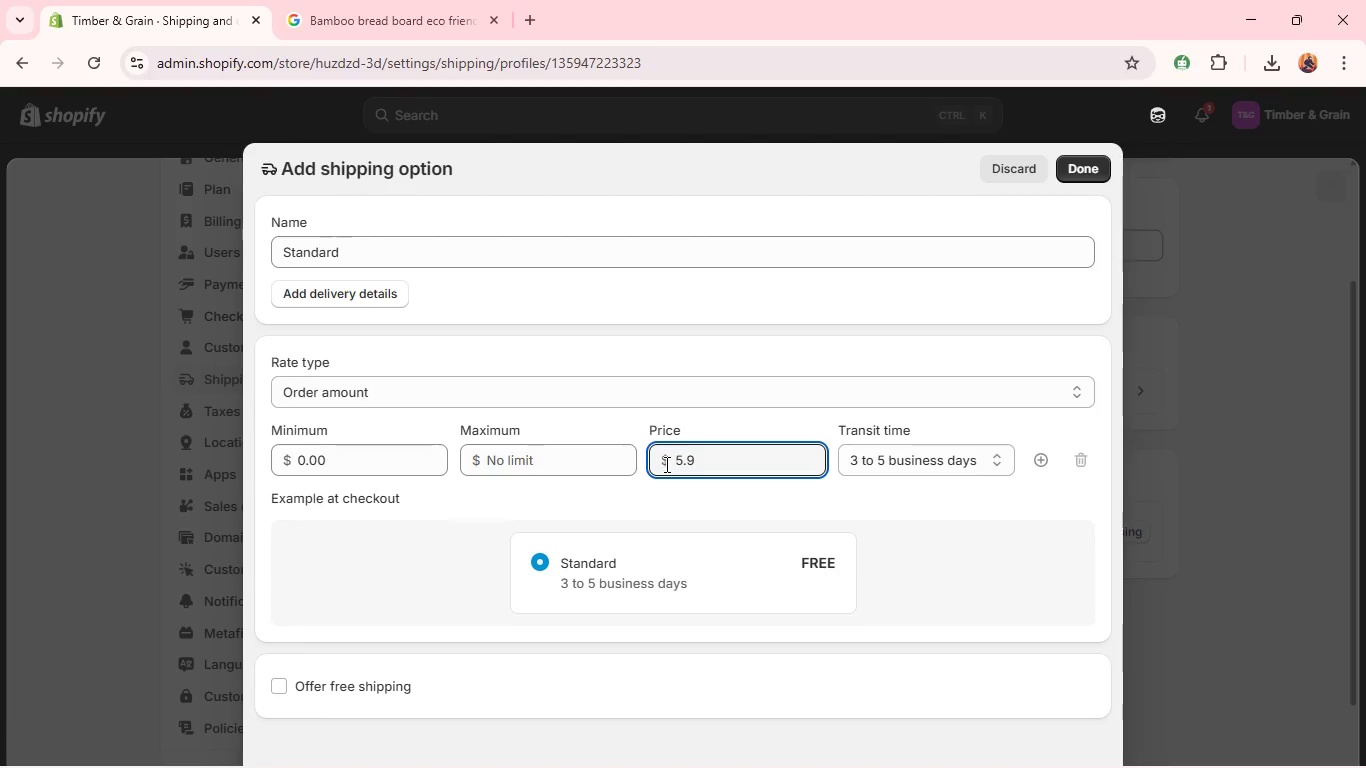 
hold_key(key=Backspace, duration=0.84)
 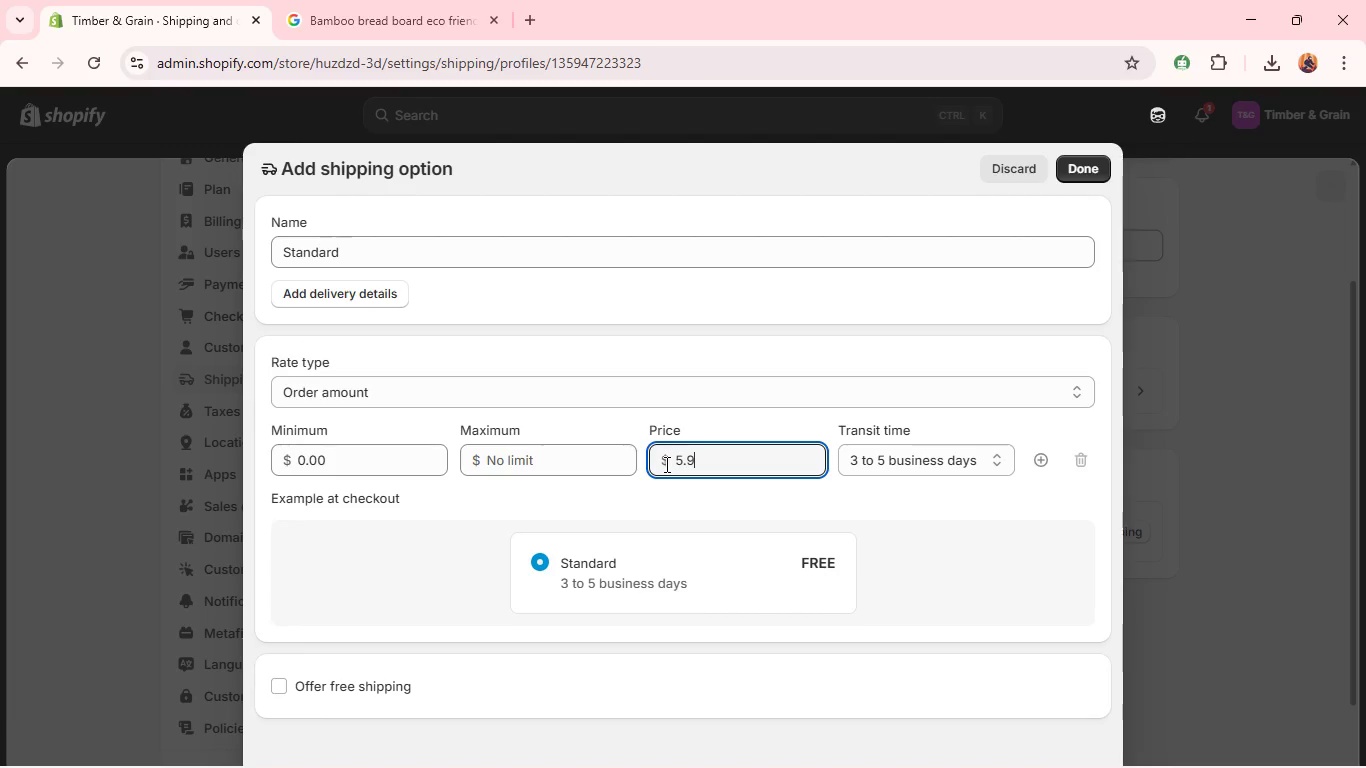 
wait(19.09)
 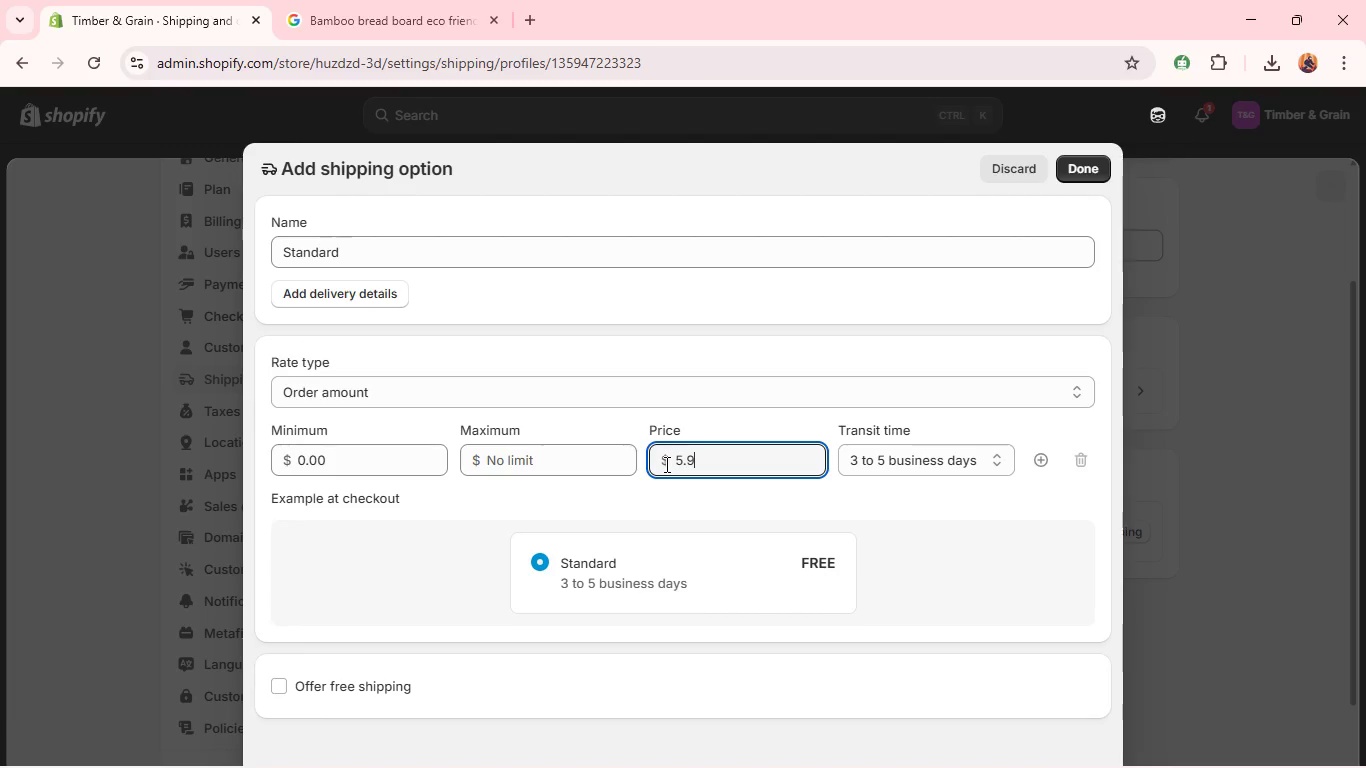 
left_click([363, 464])
 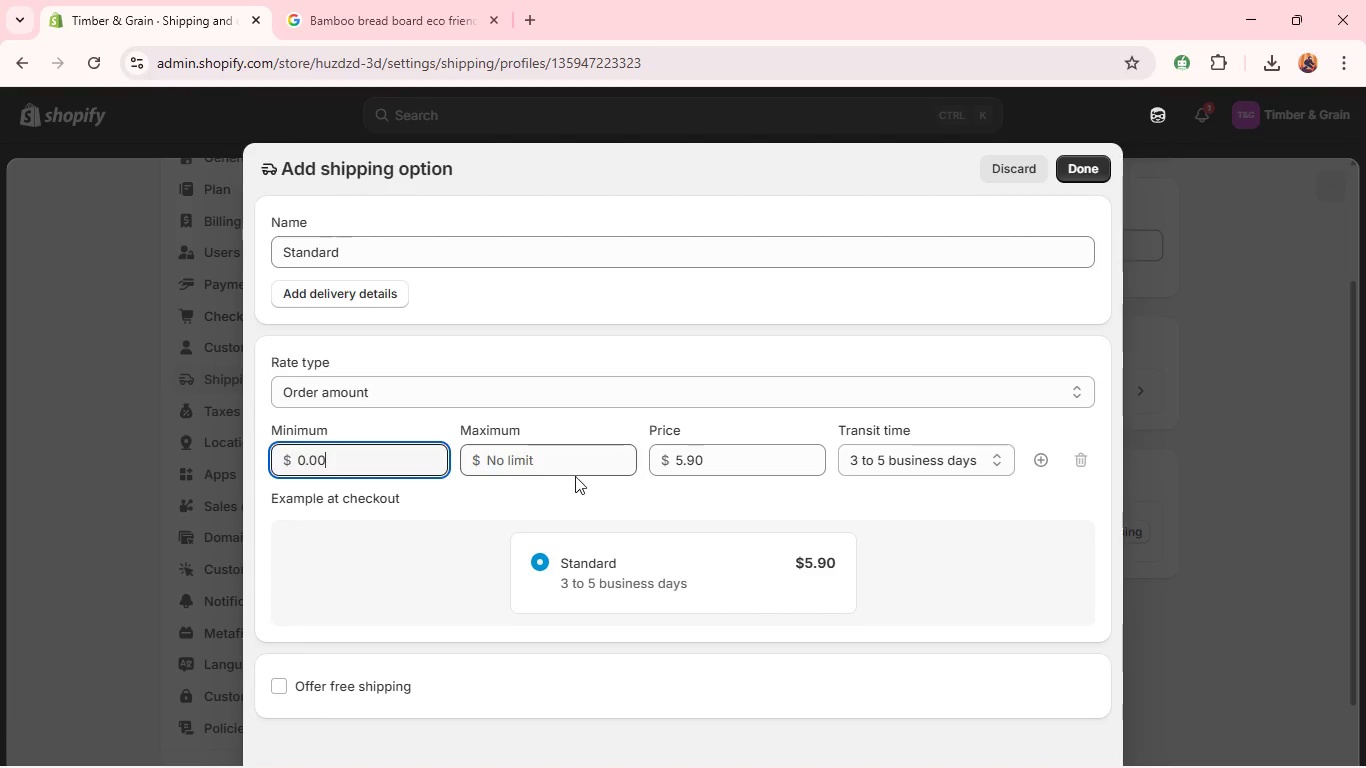 
left_click([556, 453])
 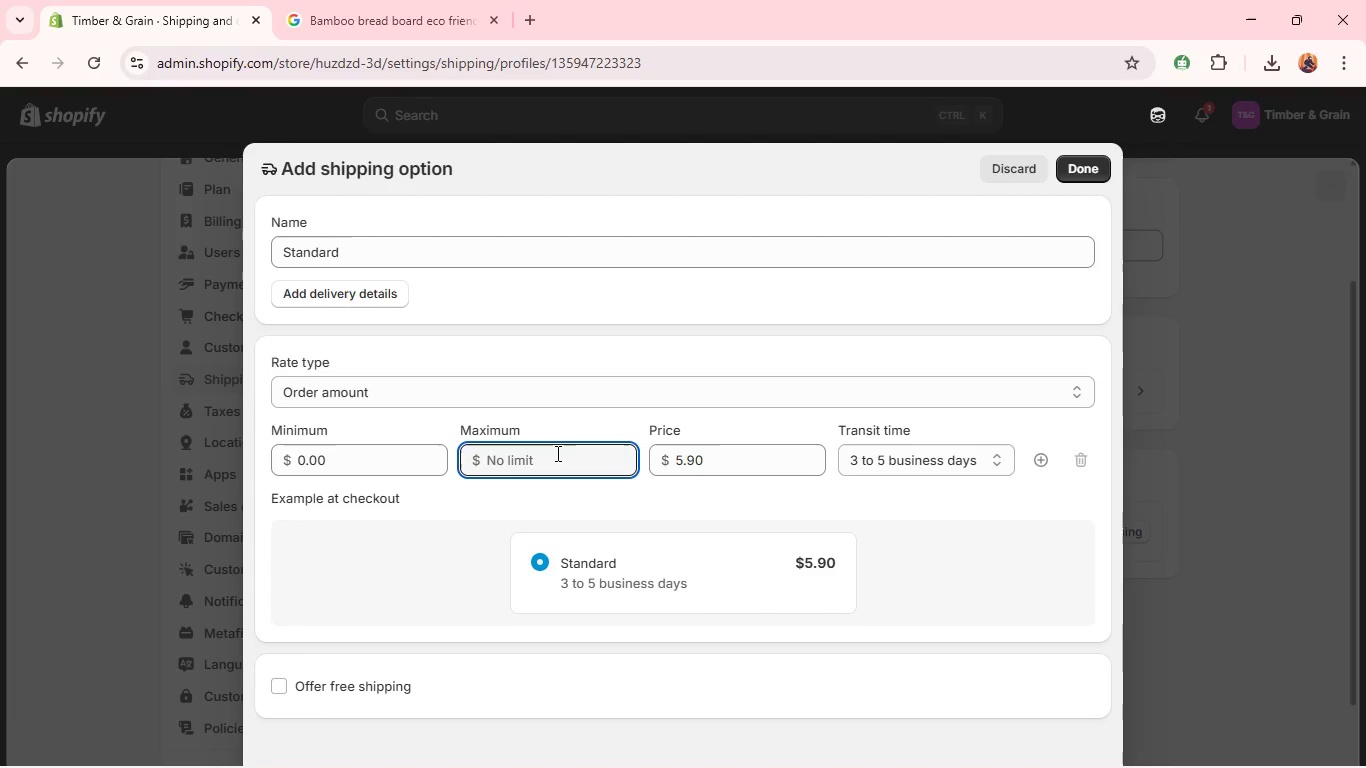 
type(4.)
key(Backspace)
key(Backspace)
type(49.99)
 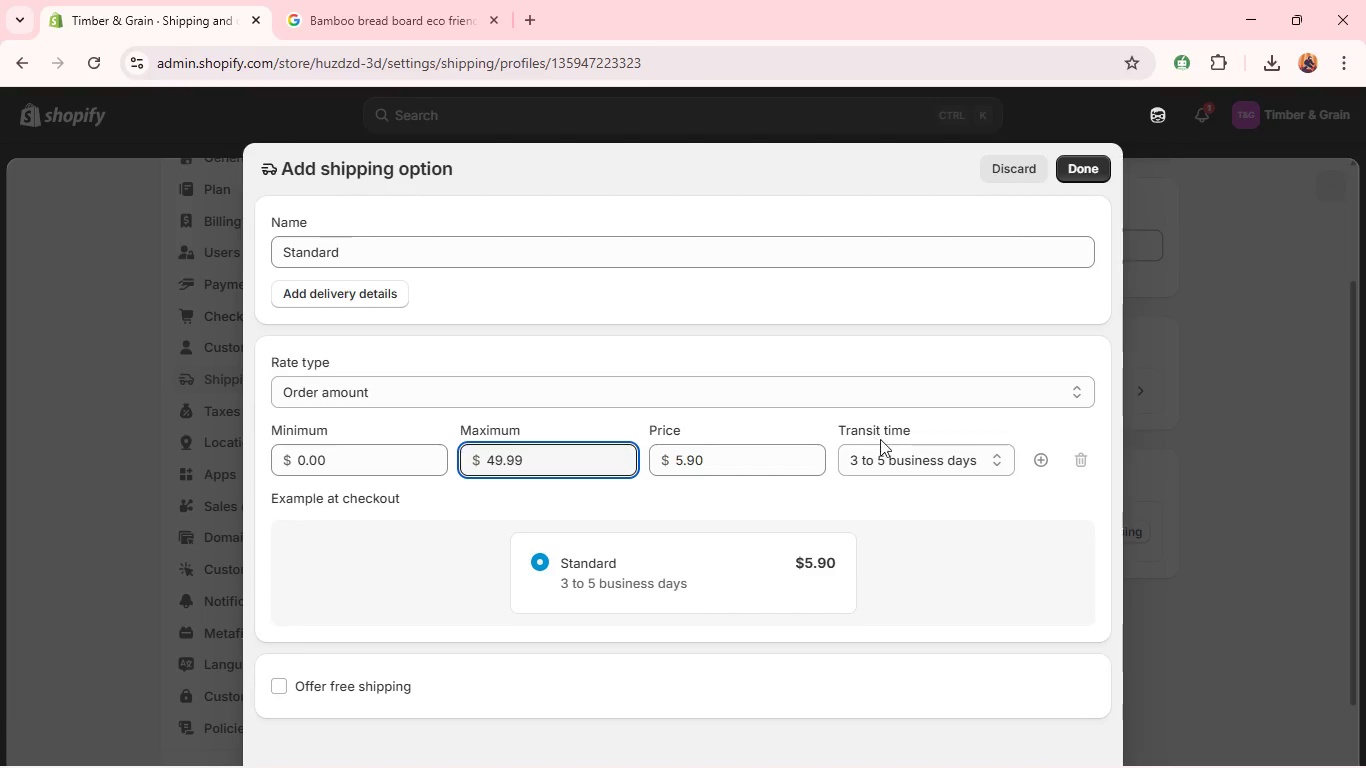 
left_click([886, 444])
 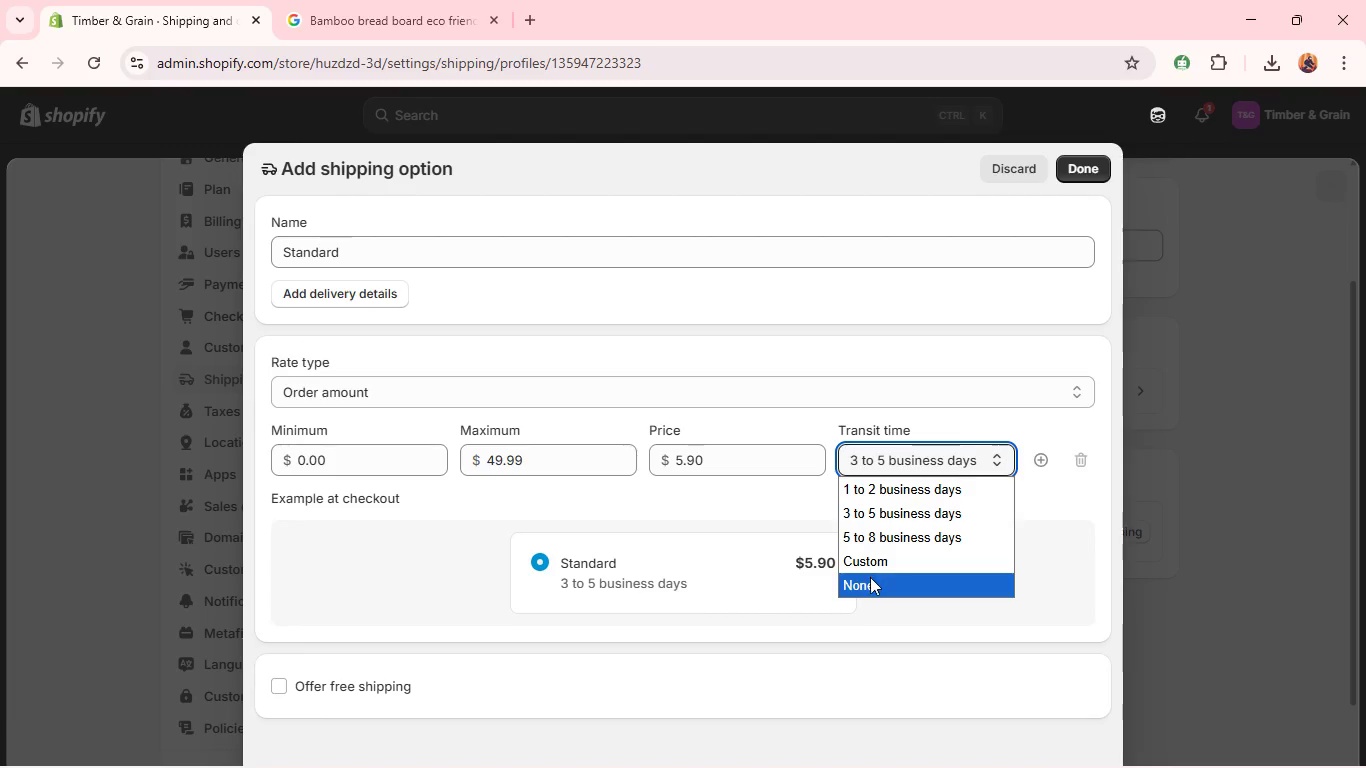 
left_click([870, 580])
 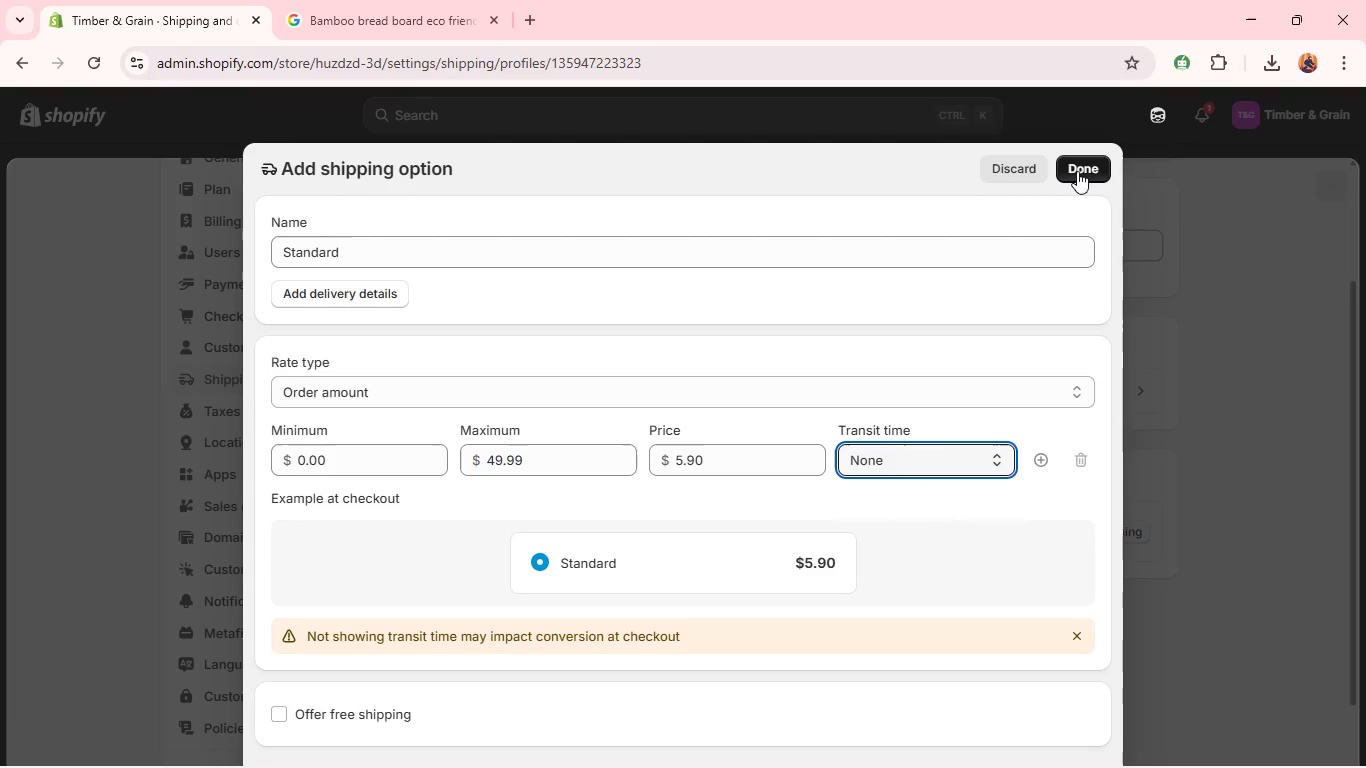 
left_click([1077, 171])
 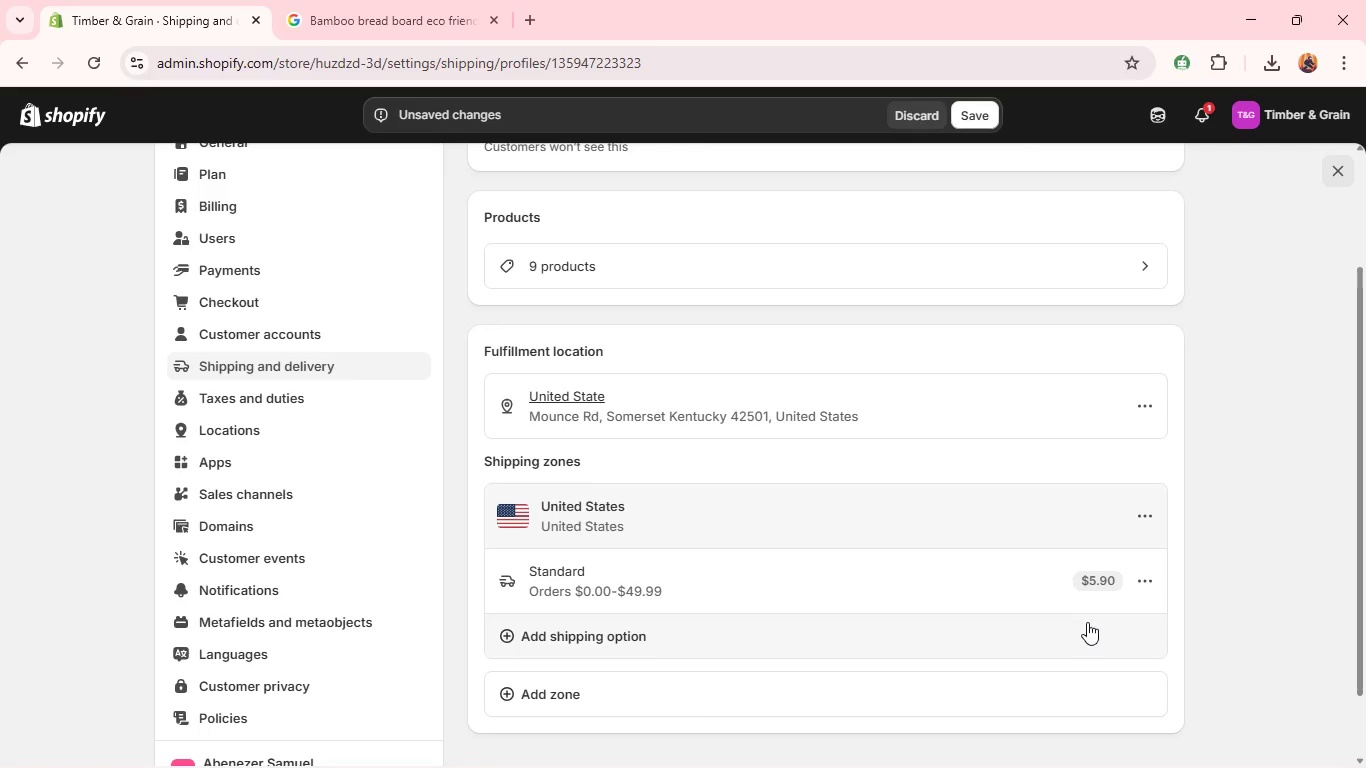 
wait(43.36)
 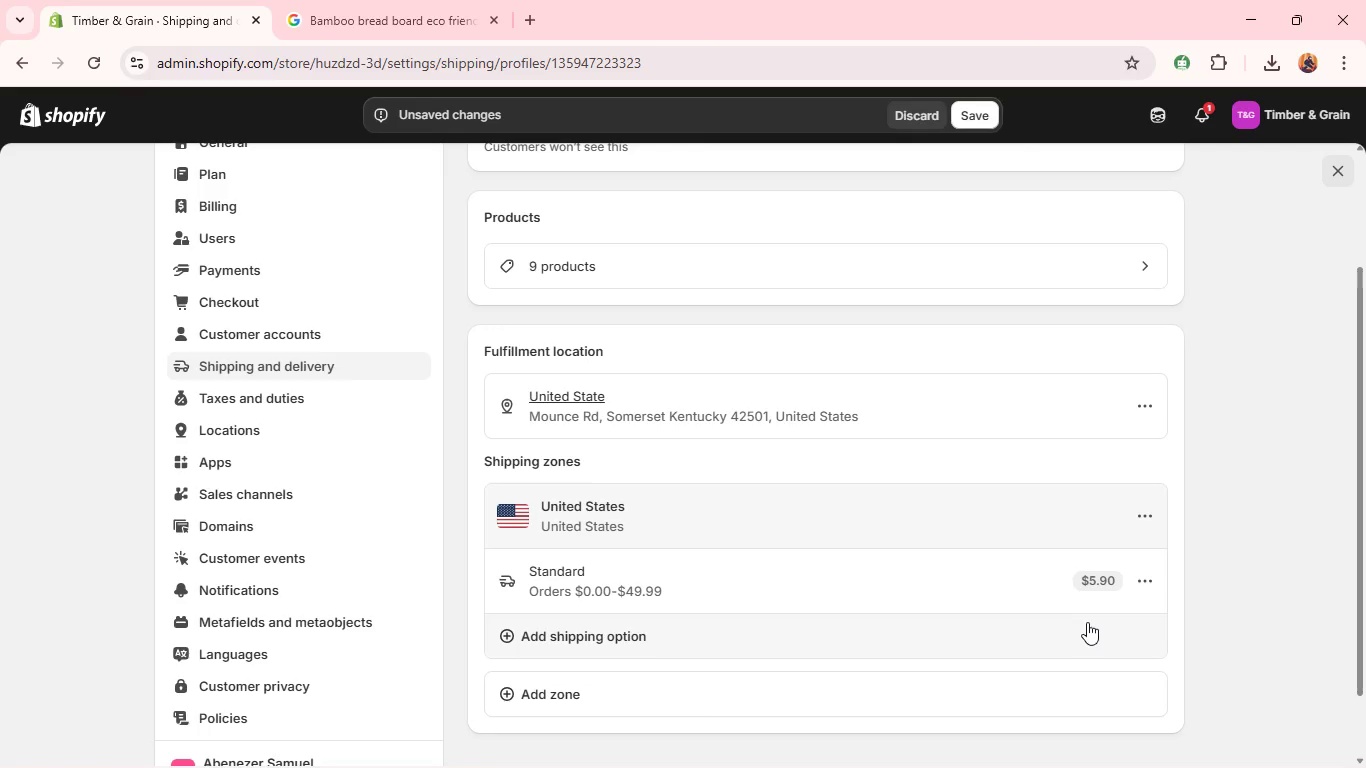 
left_click([896, 644])
 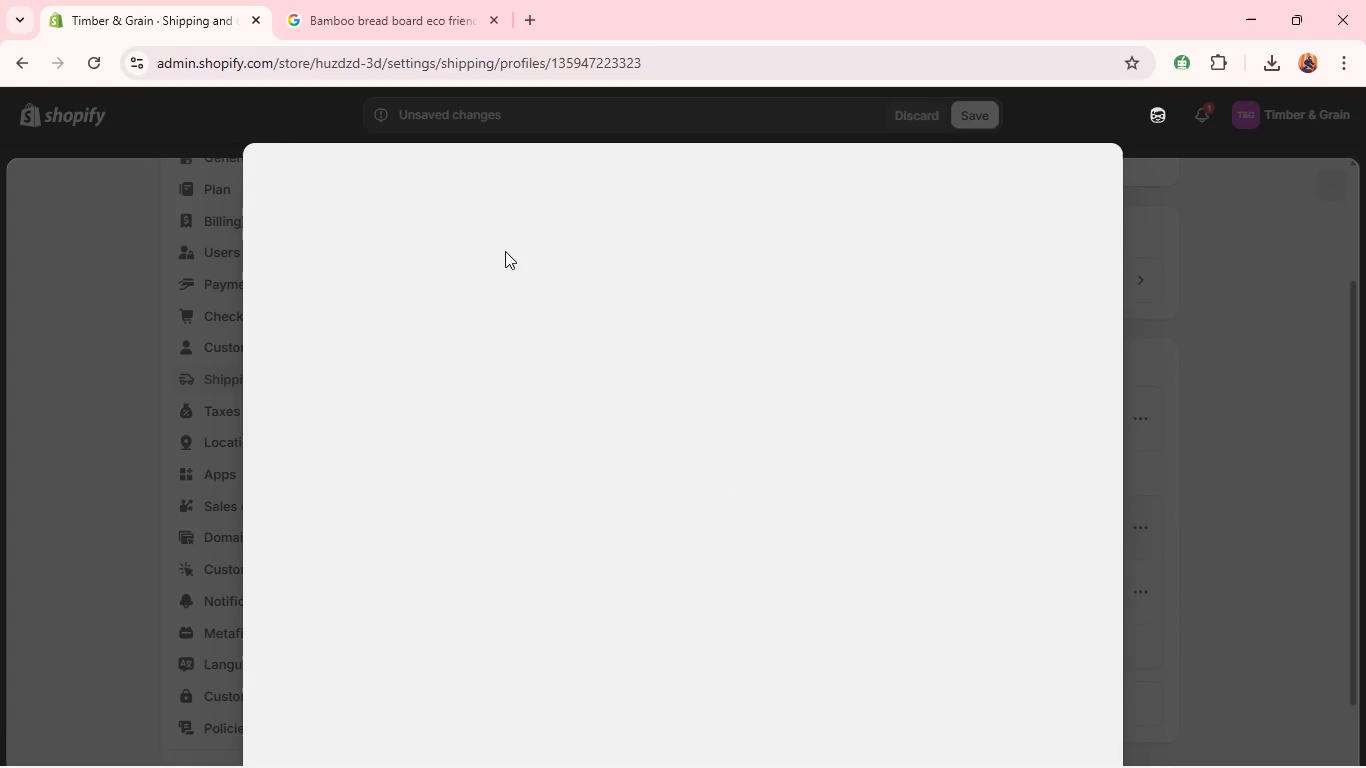 
wait(6.86)
 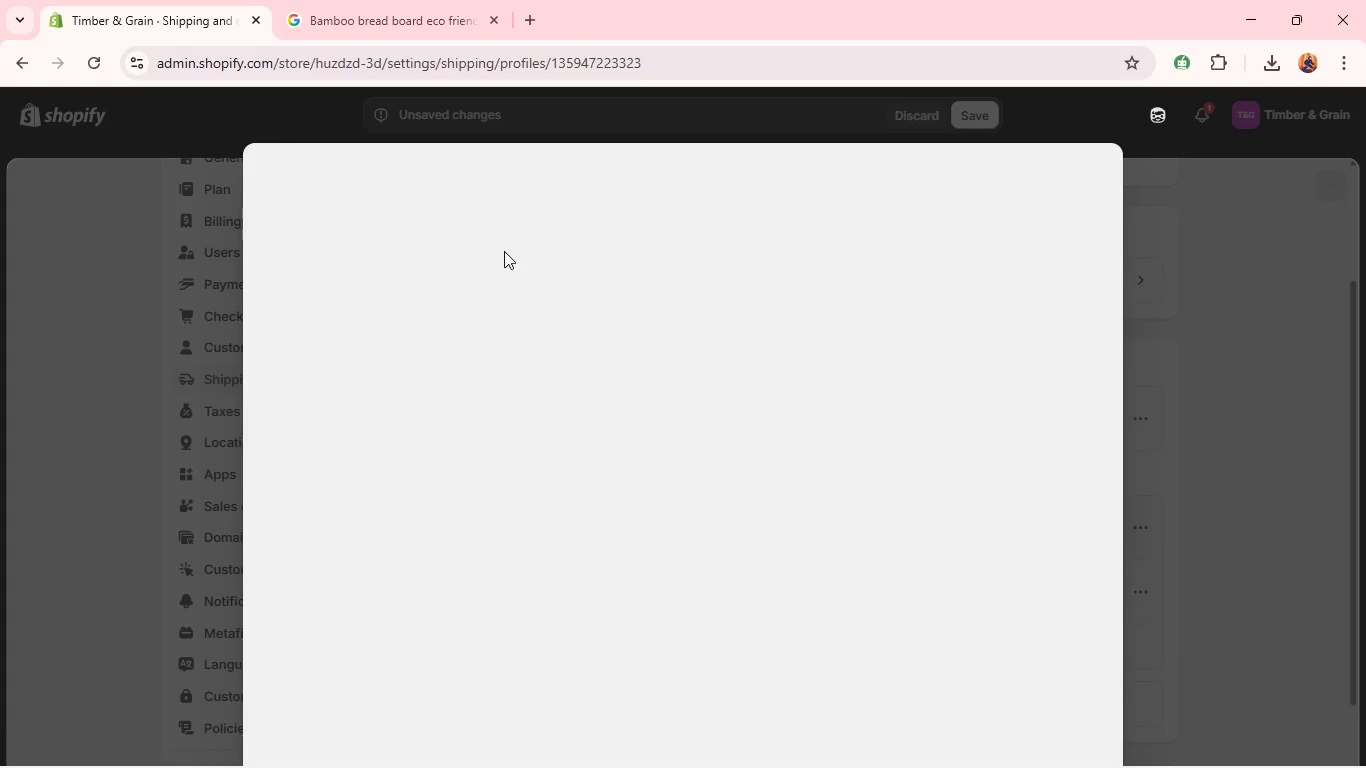 
left_click([495, 251])
 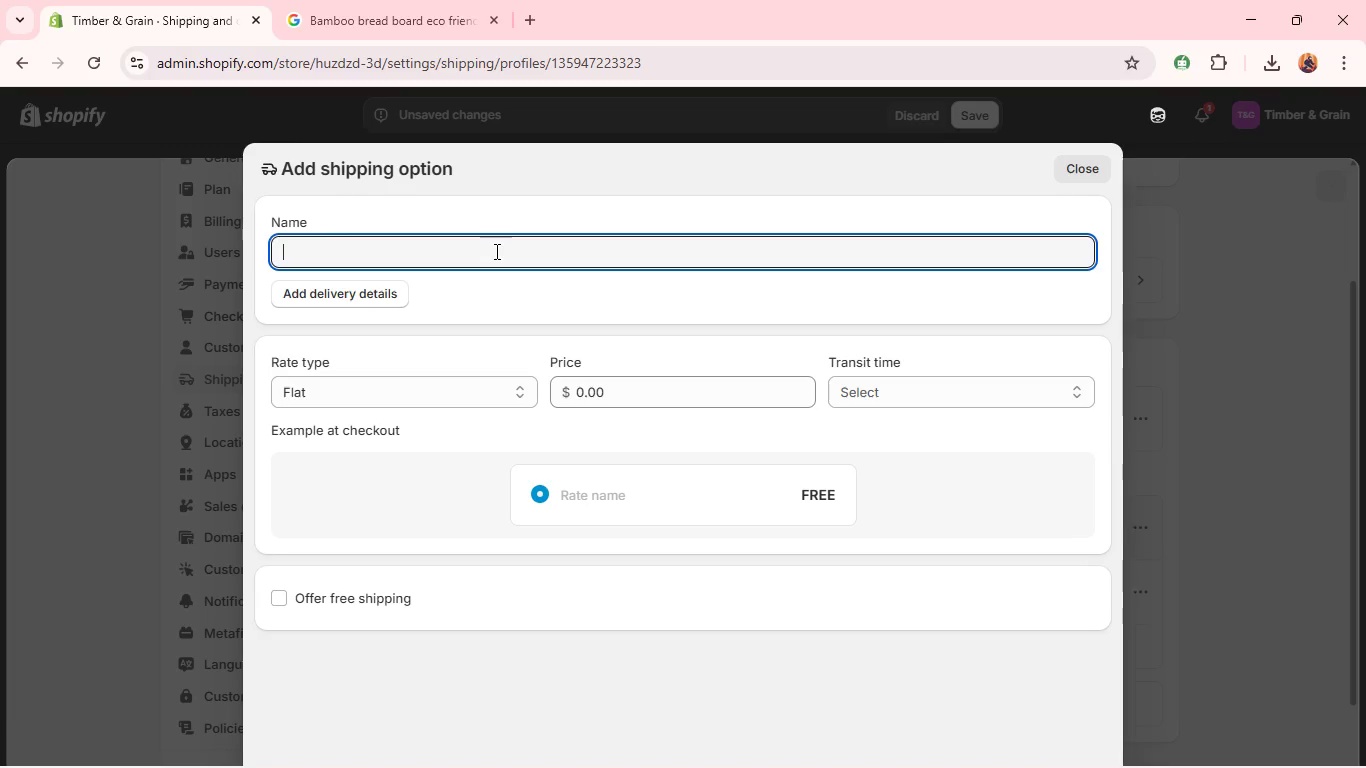 
type(Free sHIPping)
 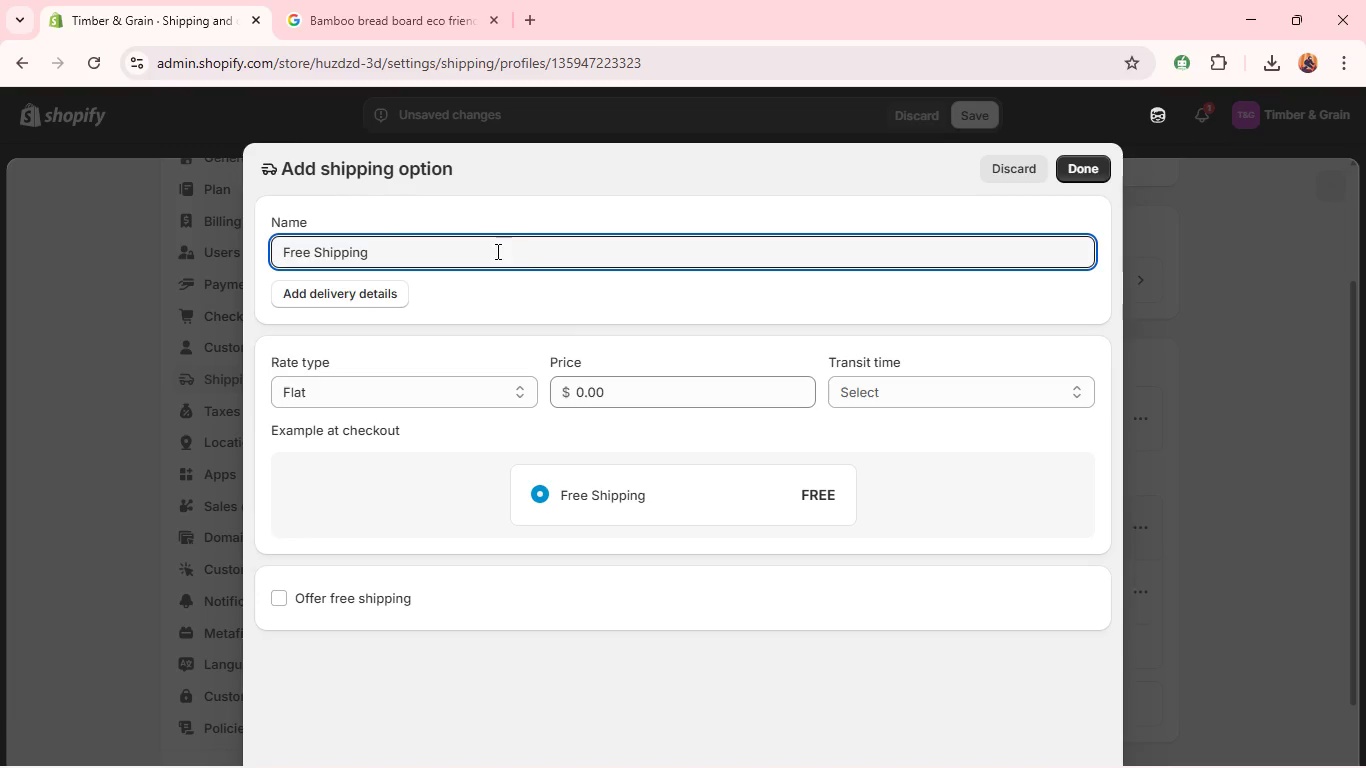 
left_click([397, 392])
 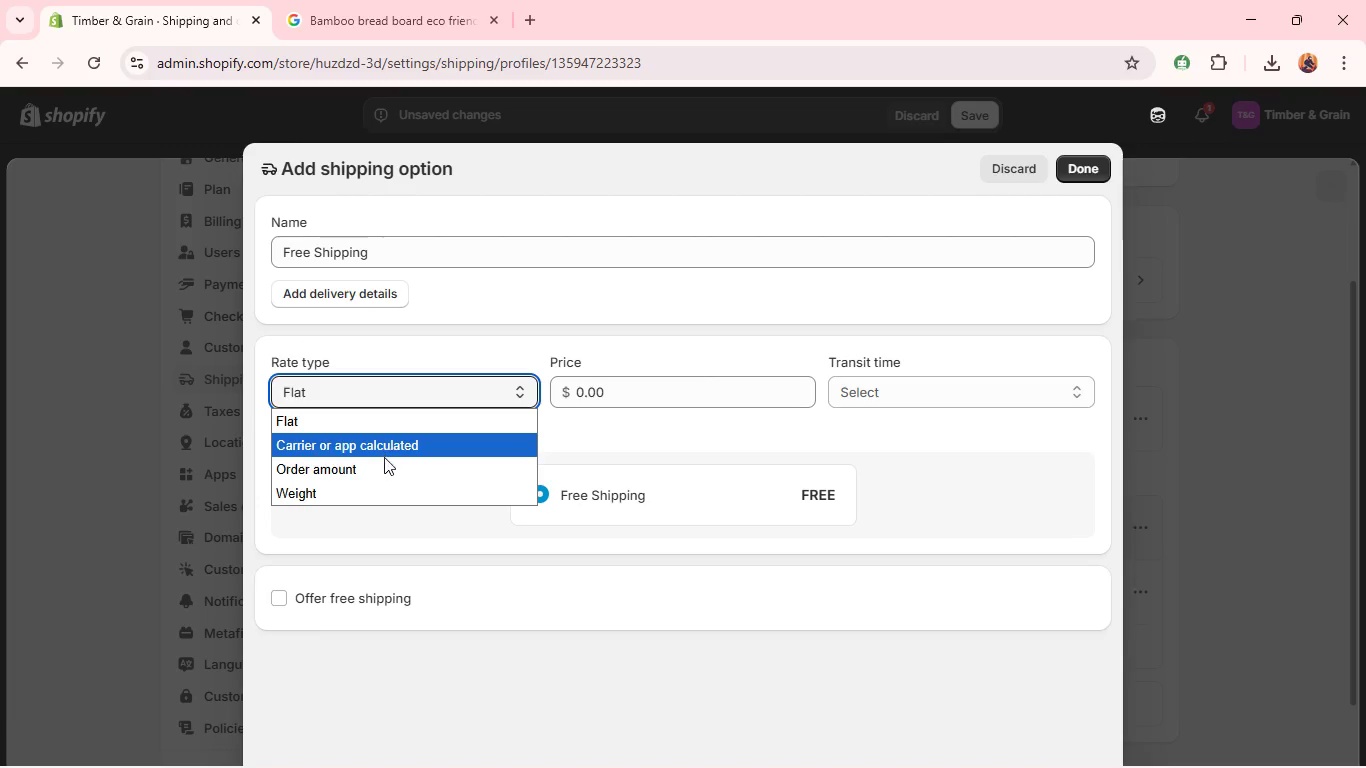 
left_click([384, 460])
 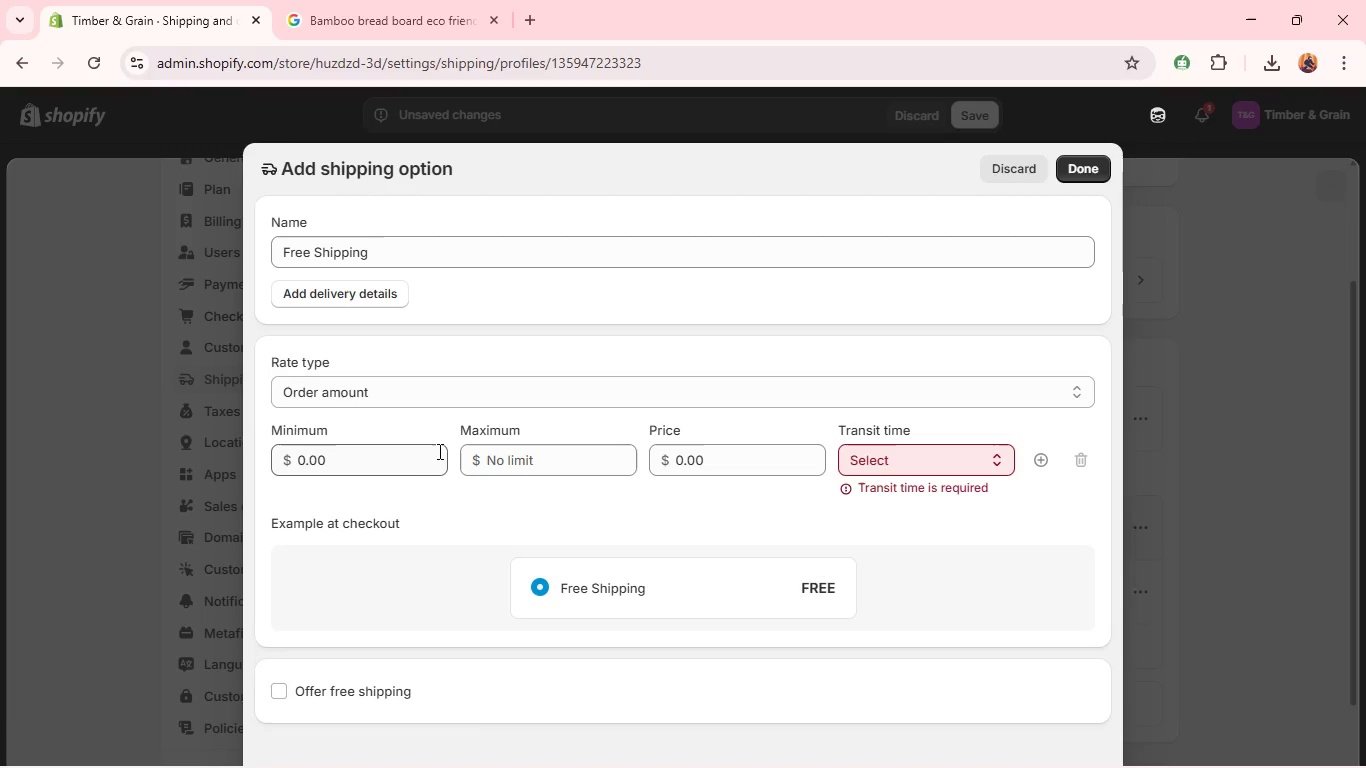 
left_click([413, 445])
 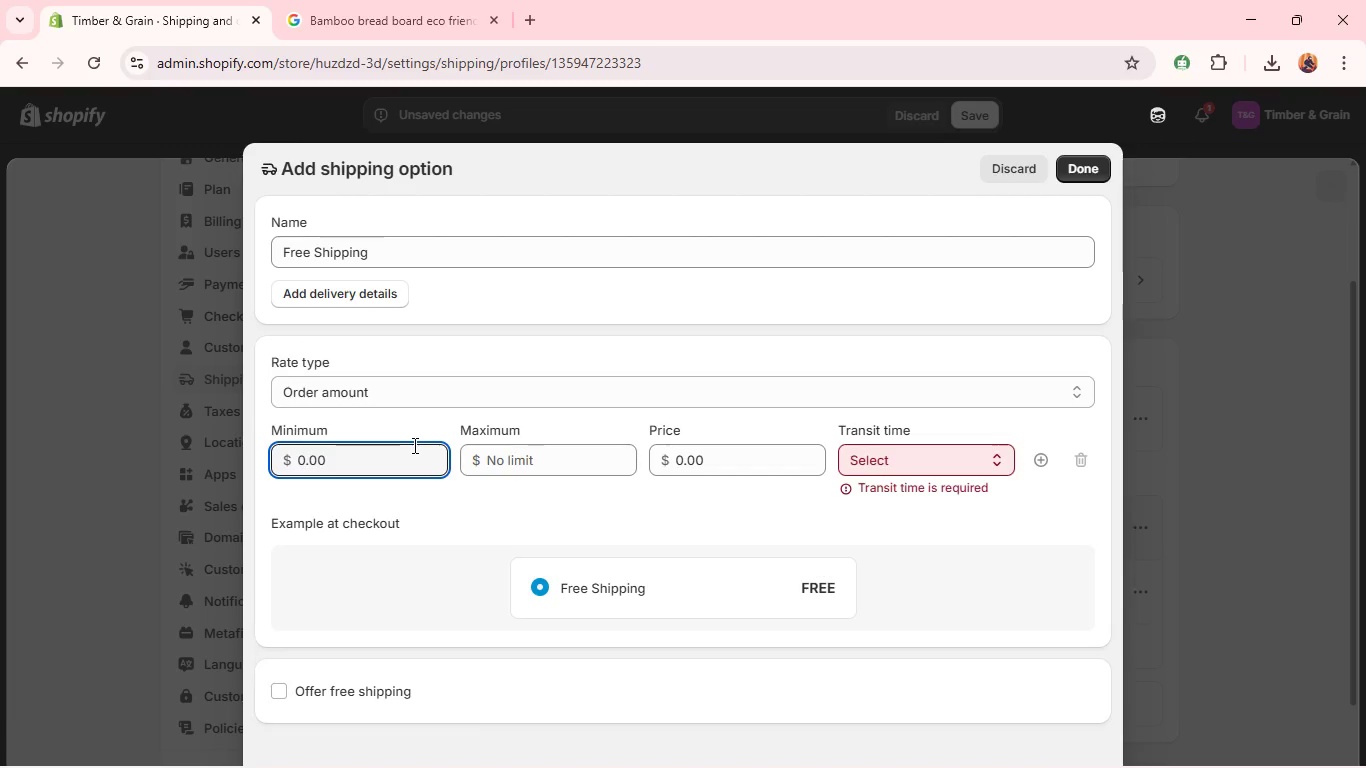 
double_click([413, 445])
 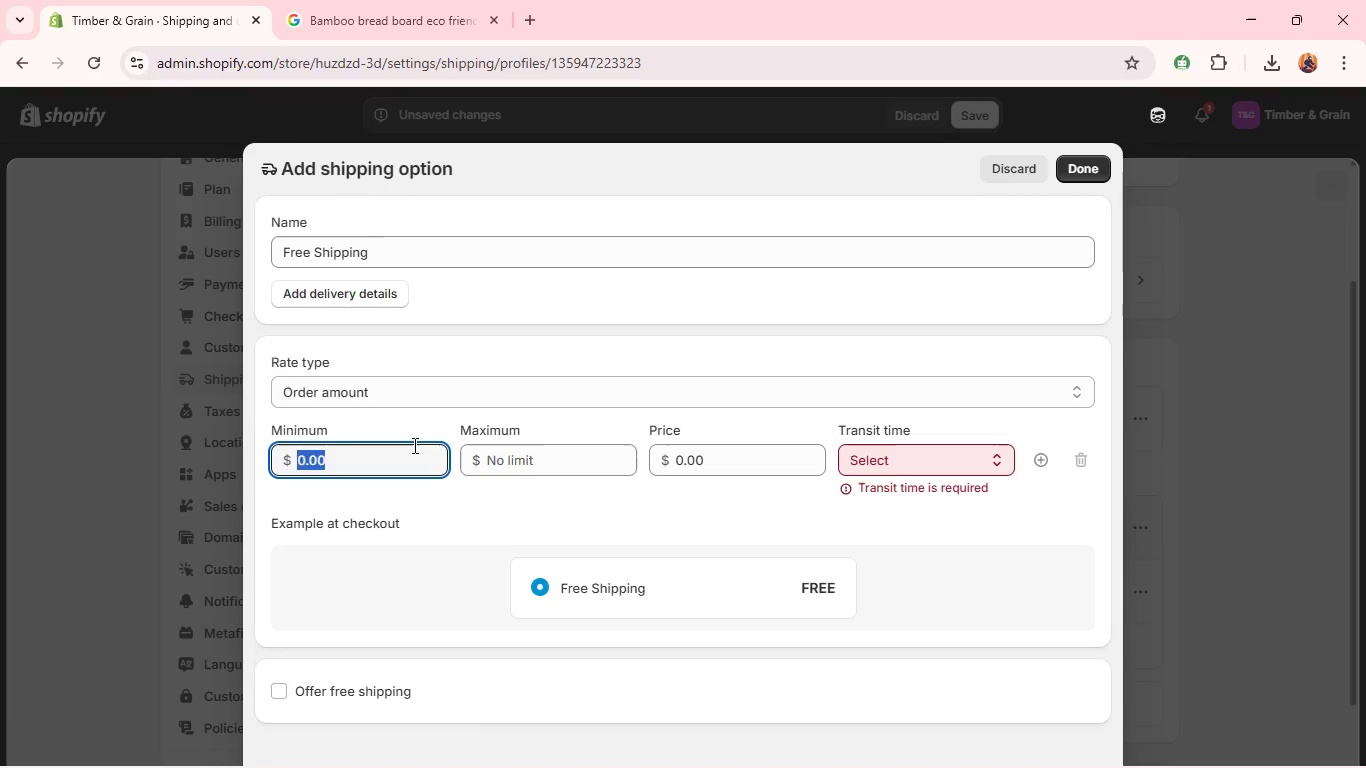 
triple_click([413, 445])
 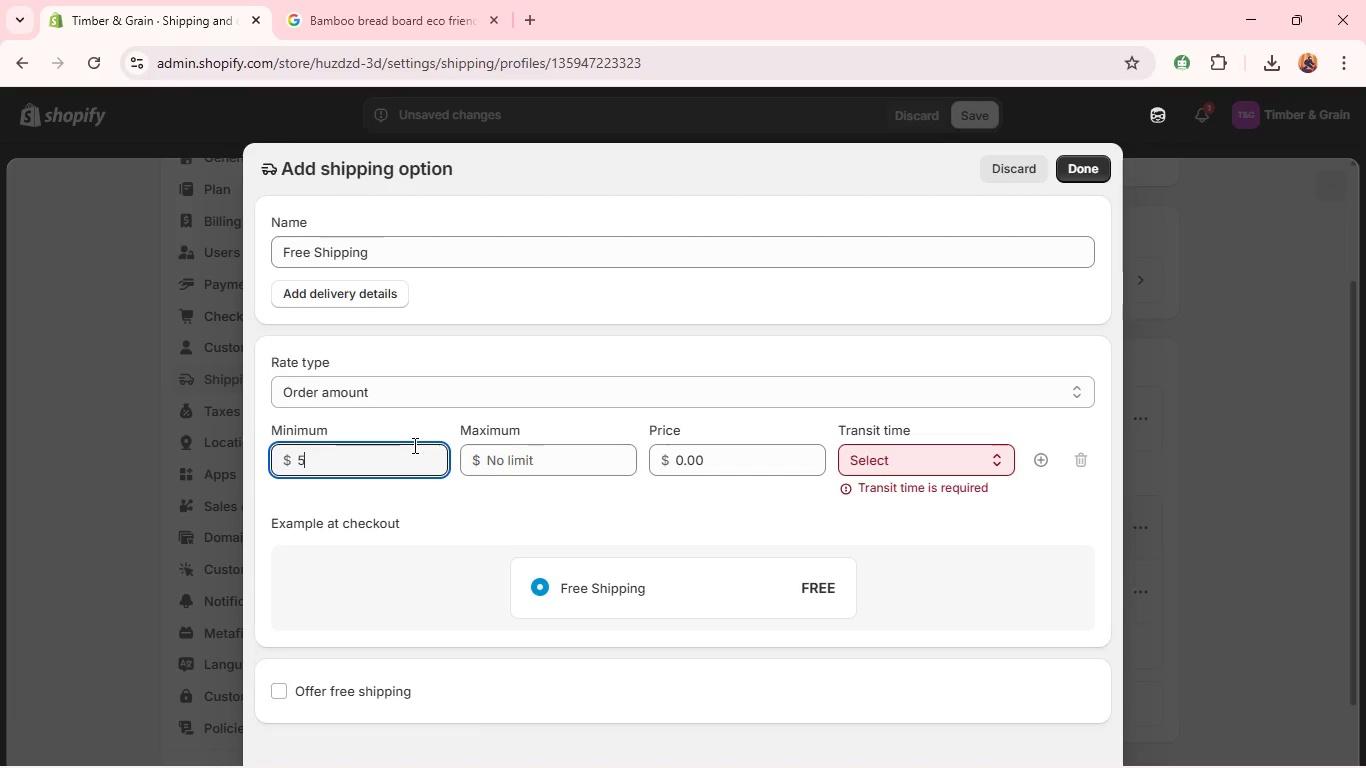 
type(50)
 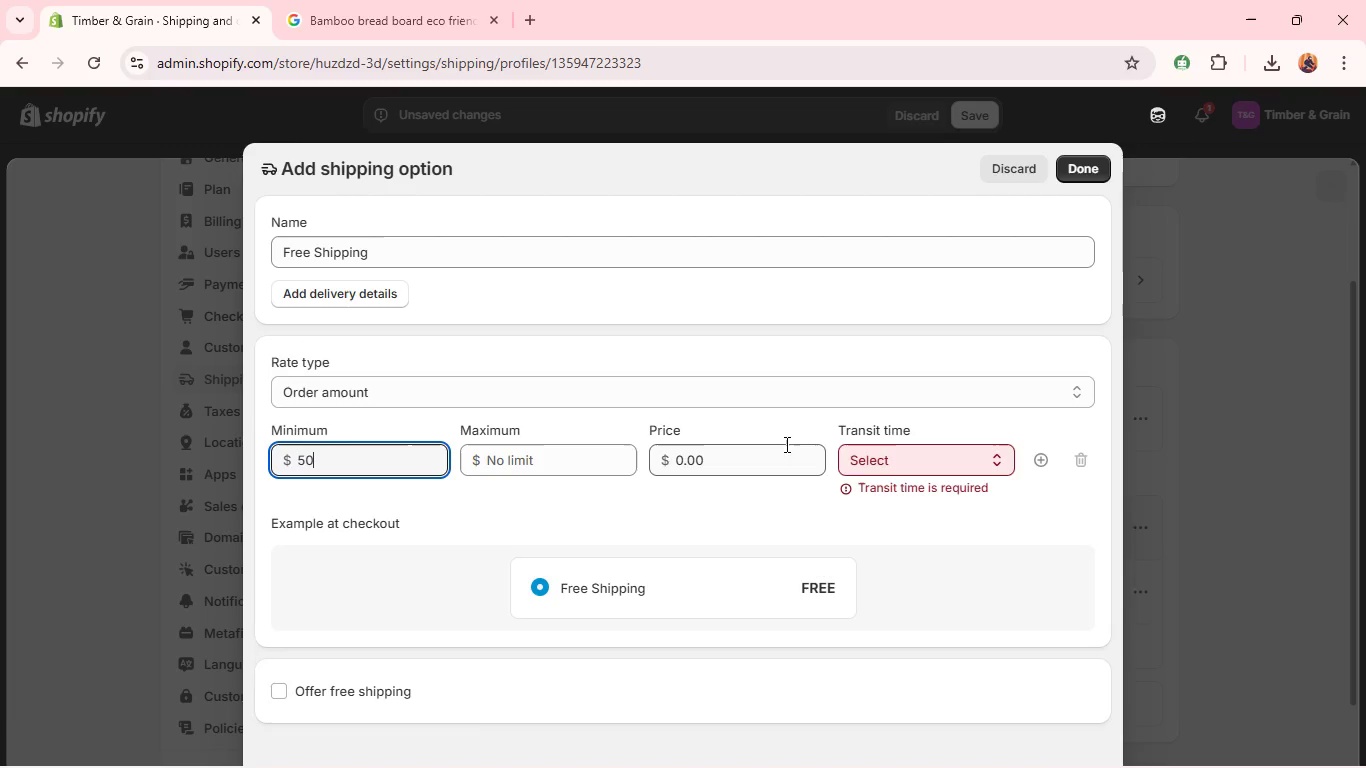 
left_click([907, 457])
 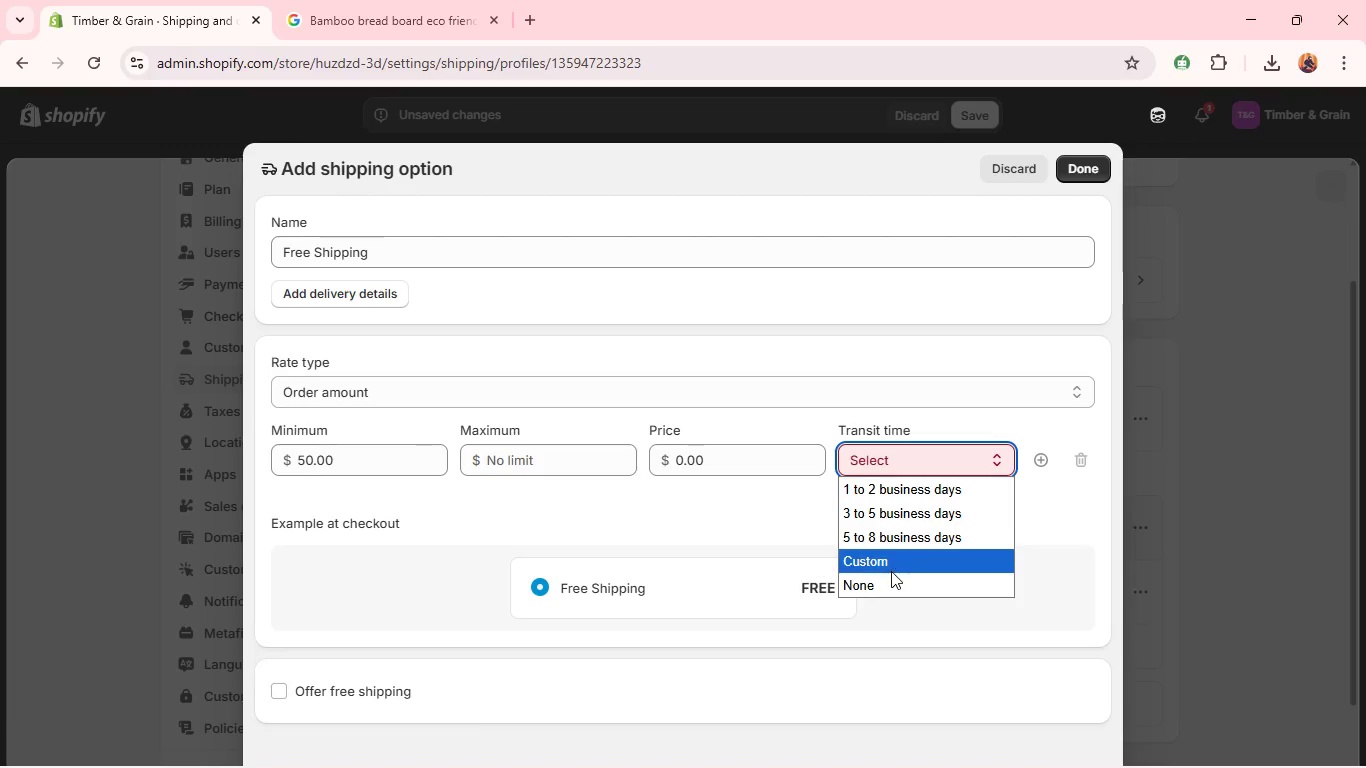 
left_click([891, 573])
 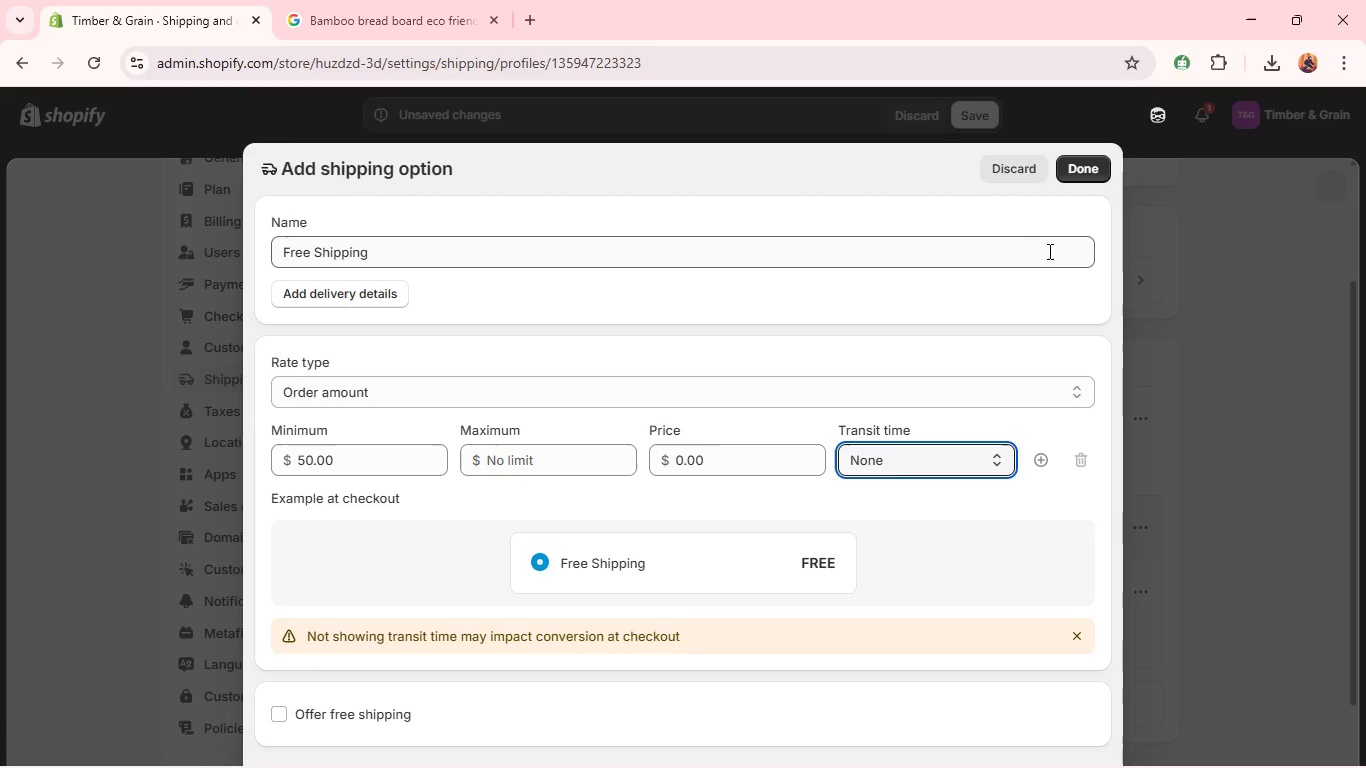 
left_click([1076, 169])
 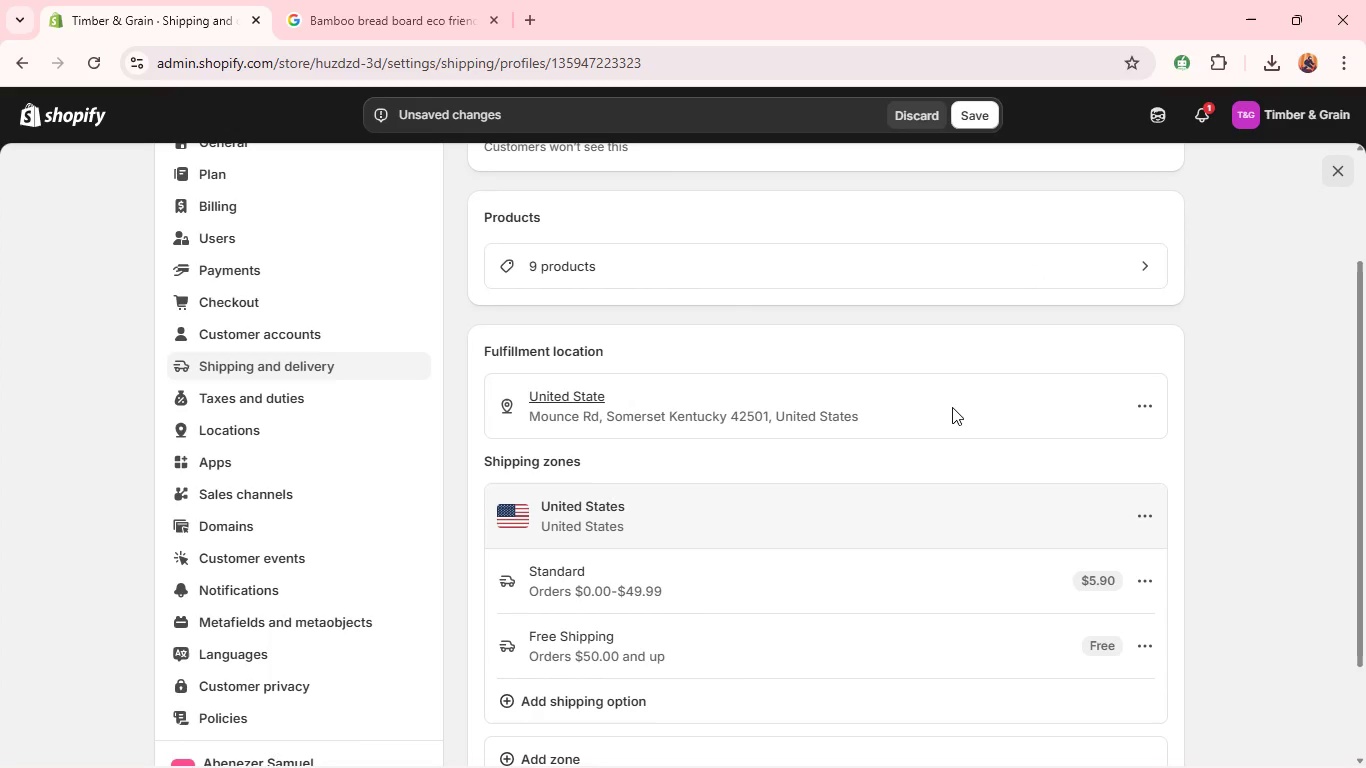 
wait(7.31)
 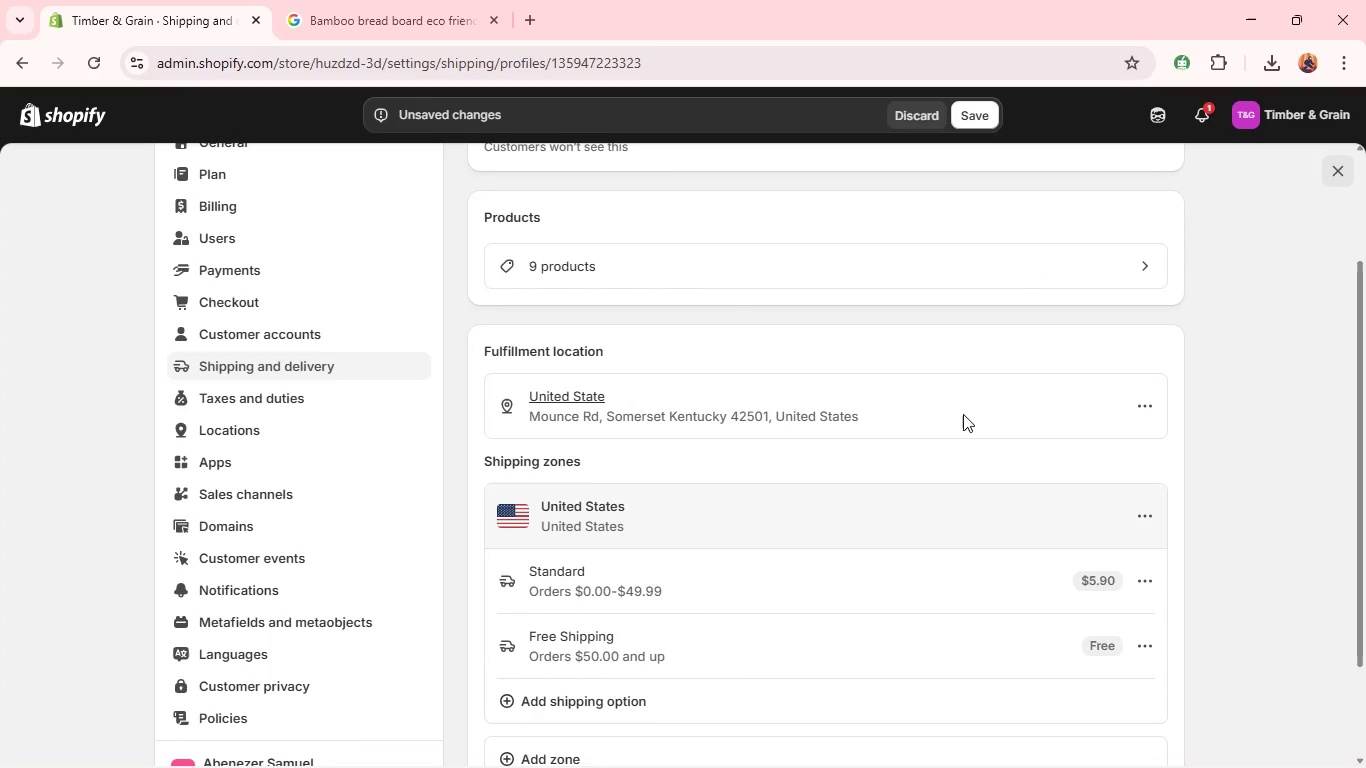 
left_click([974, 117])
 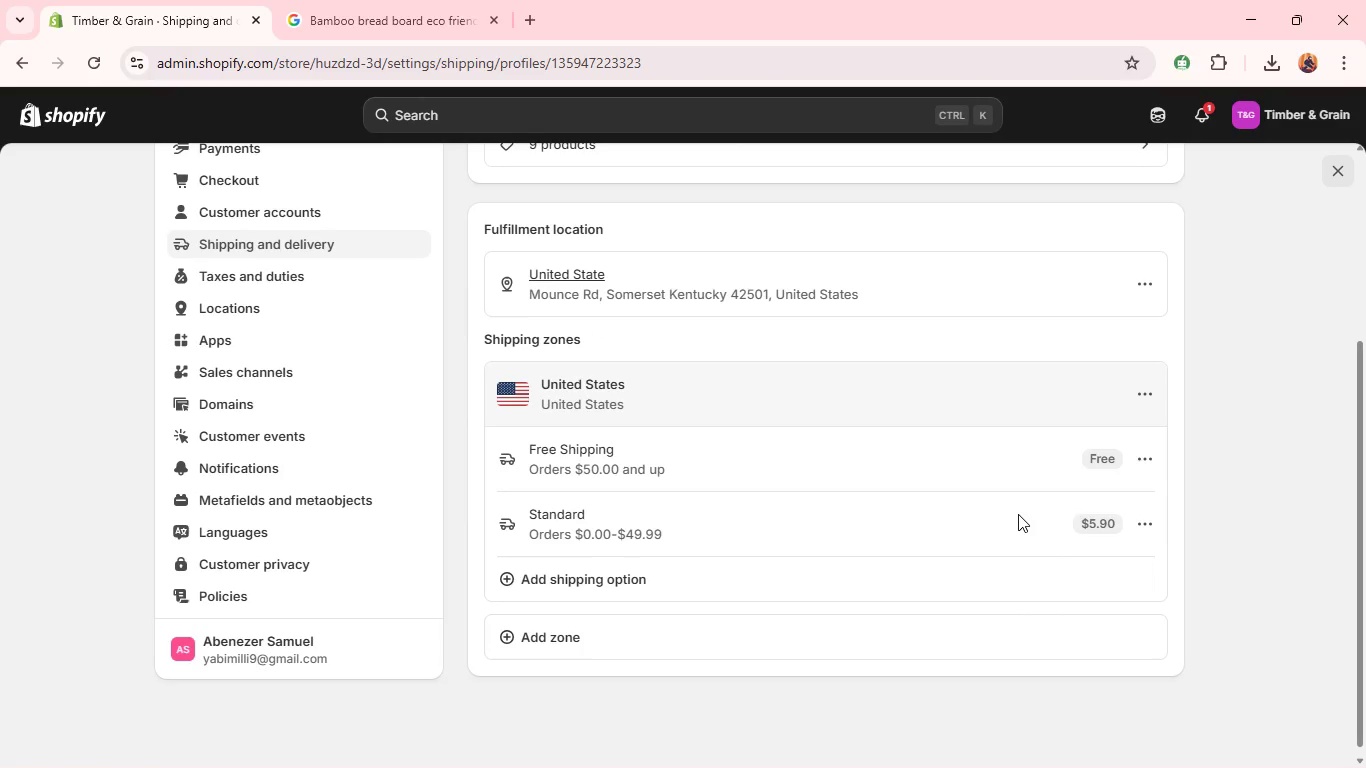 
wait(17.45)
 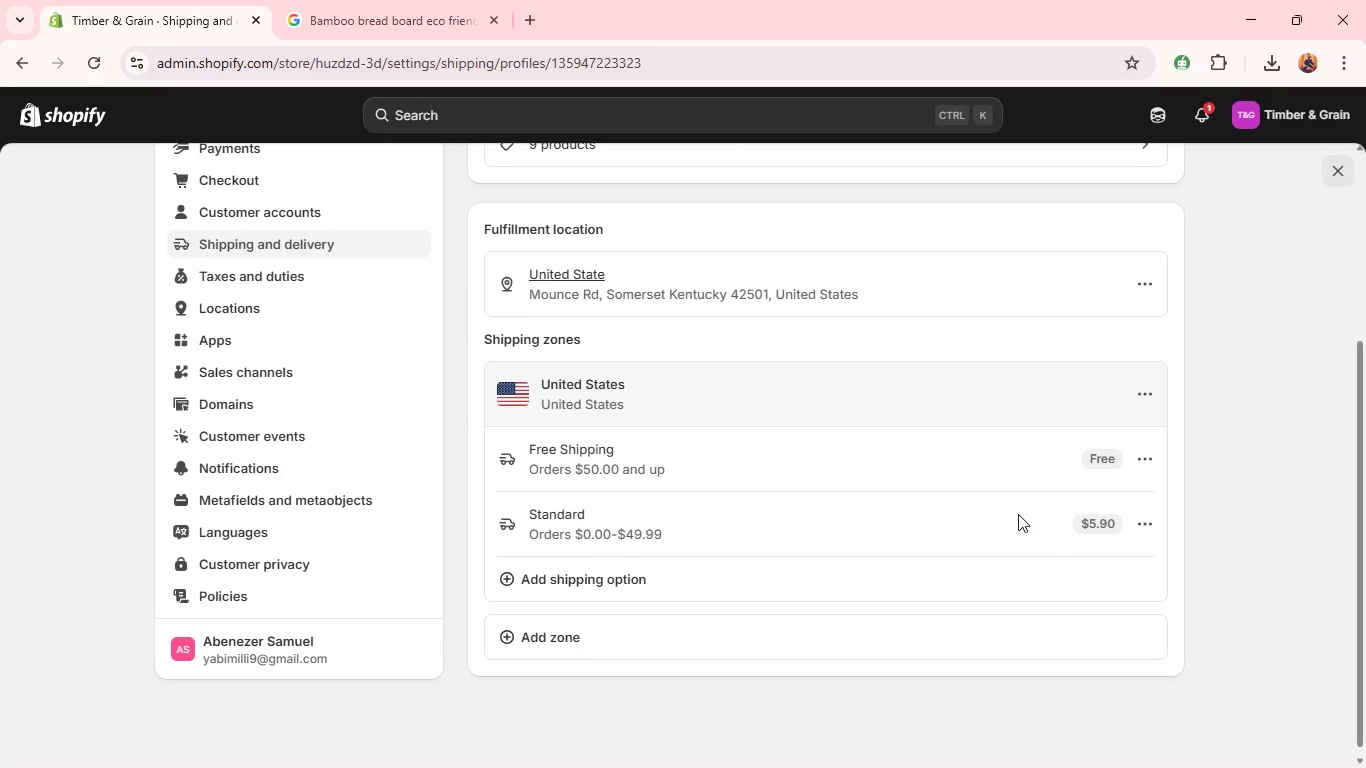 
left_click([494, 189])
 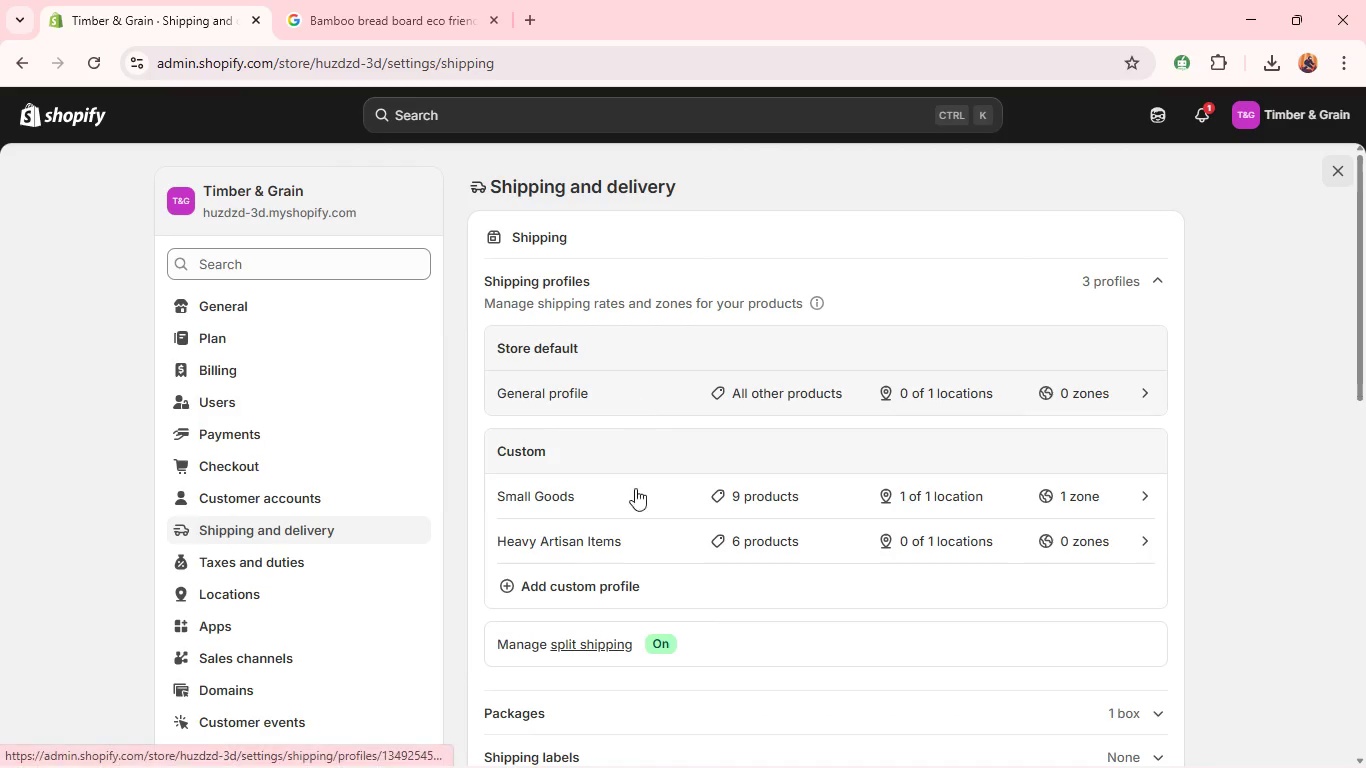 
left_click([631, 537])
 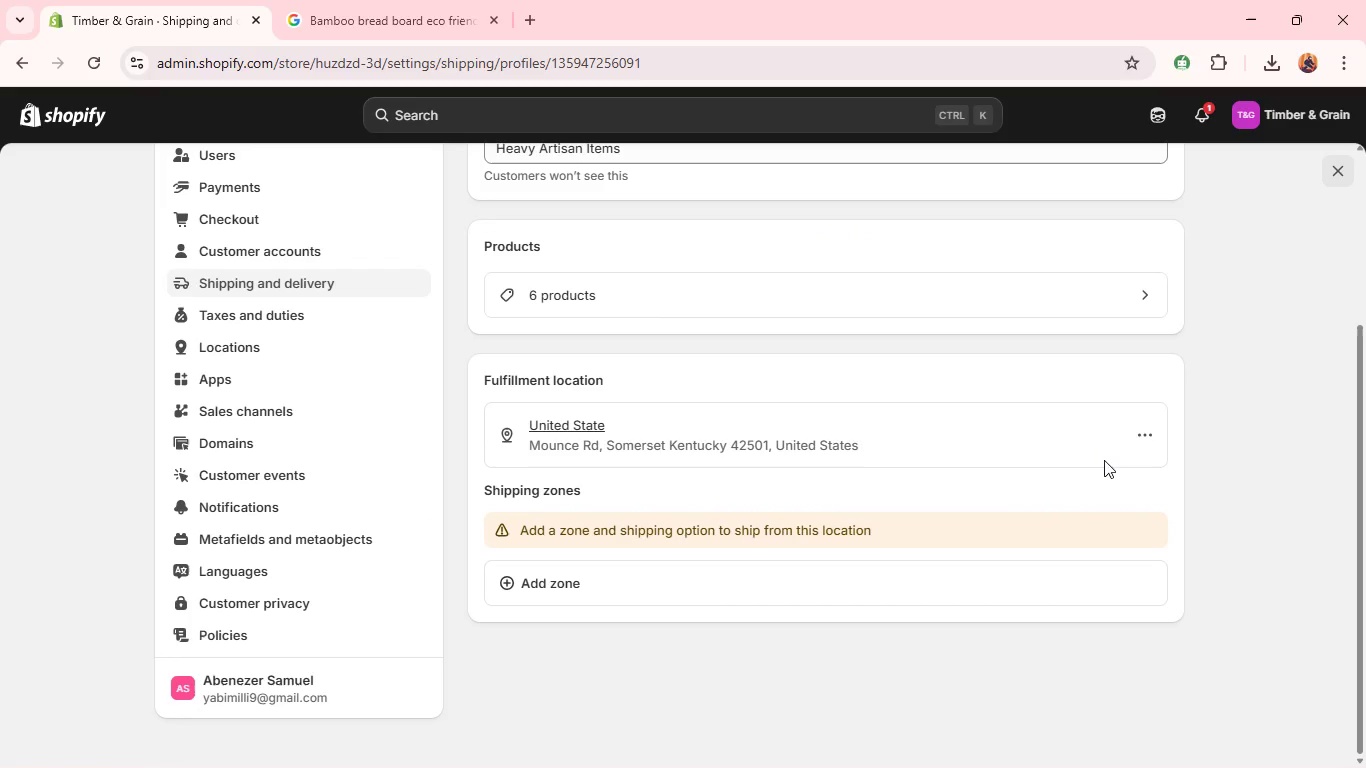 
left_click([1141, 437])
 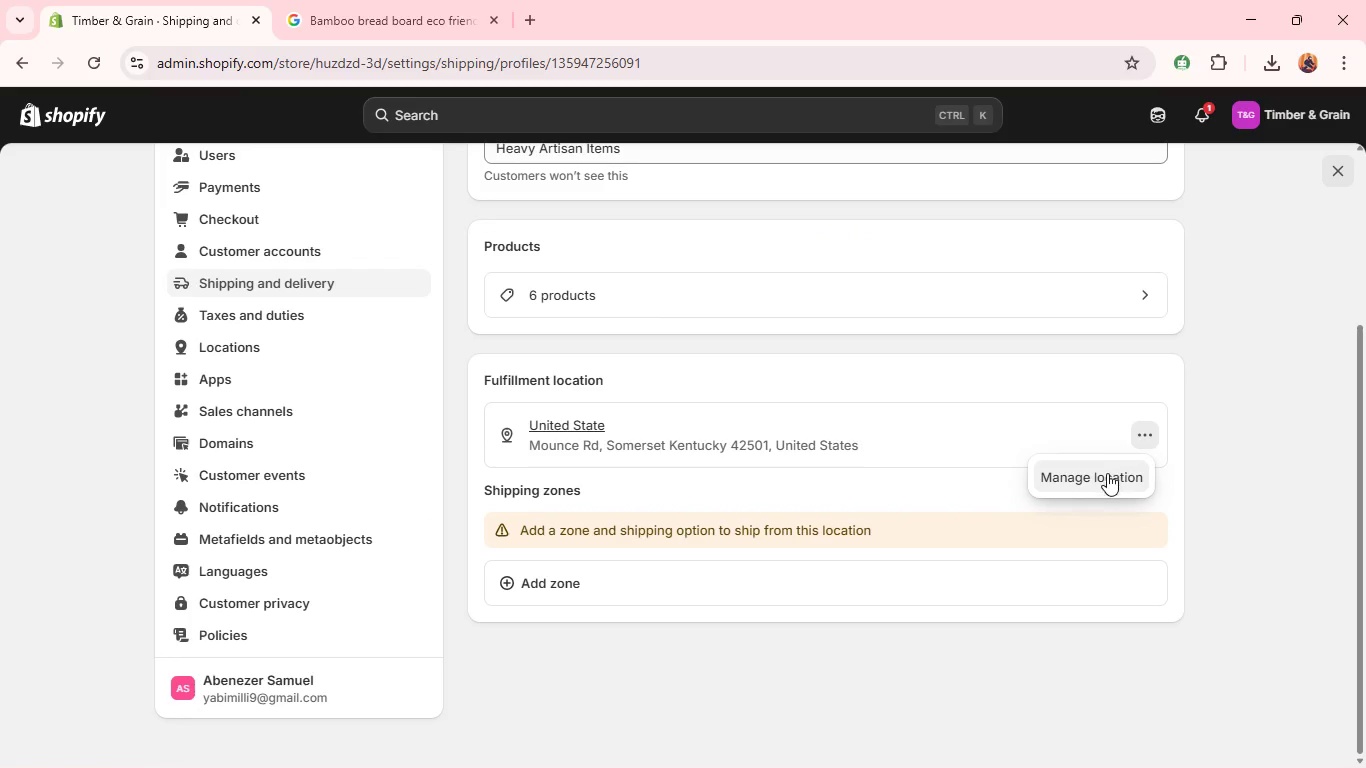 
left_click([1107, 473])
 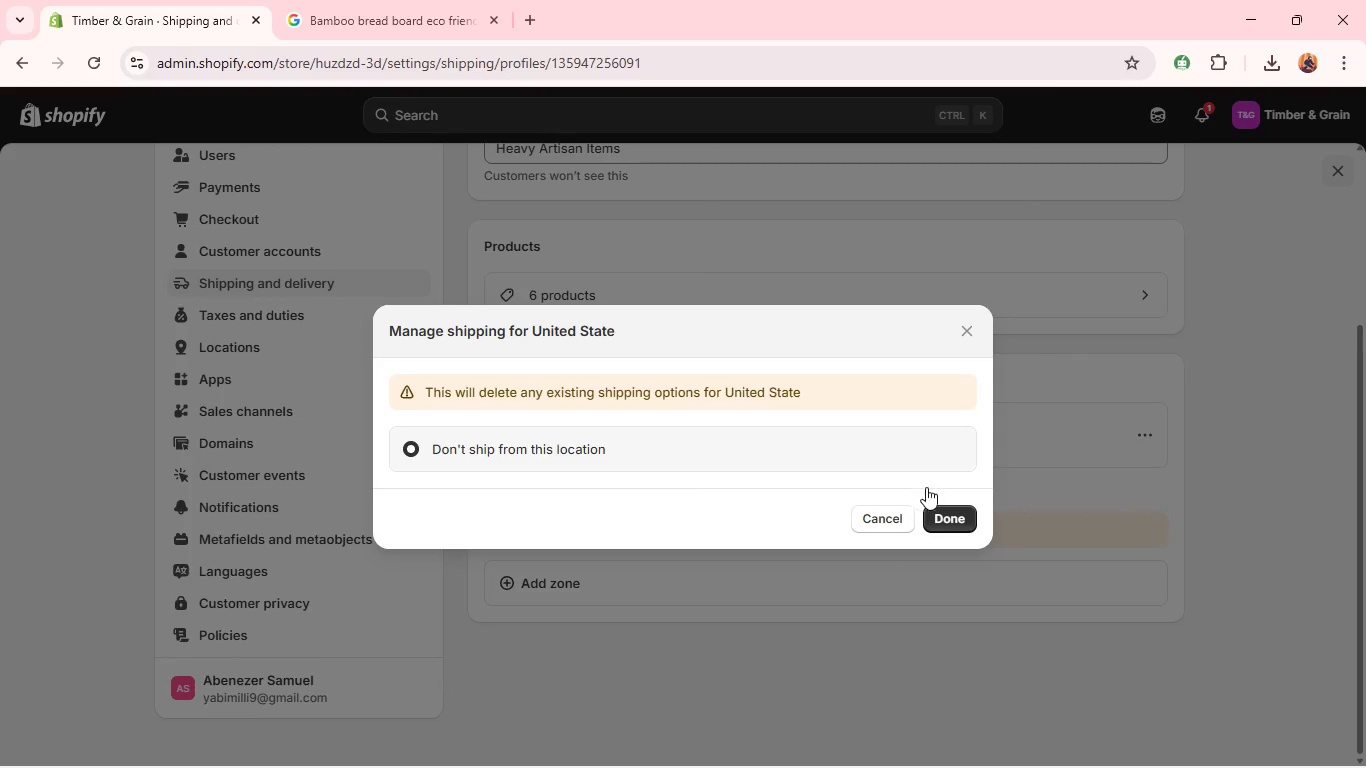 
left_click([940, 510])
 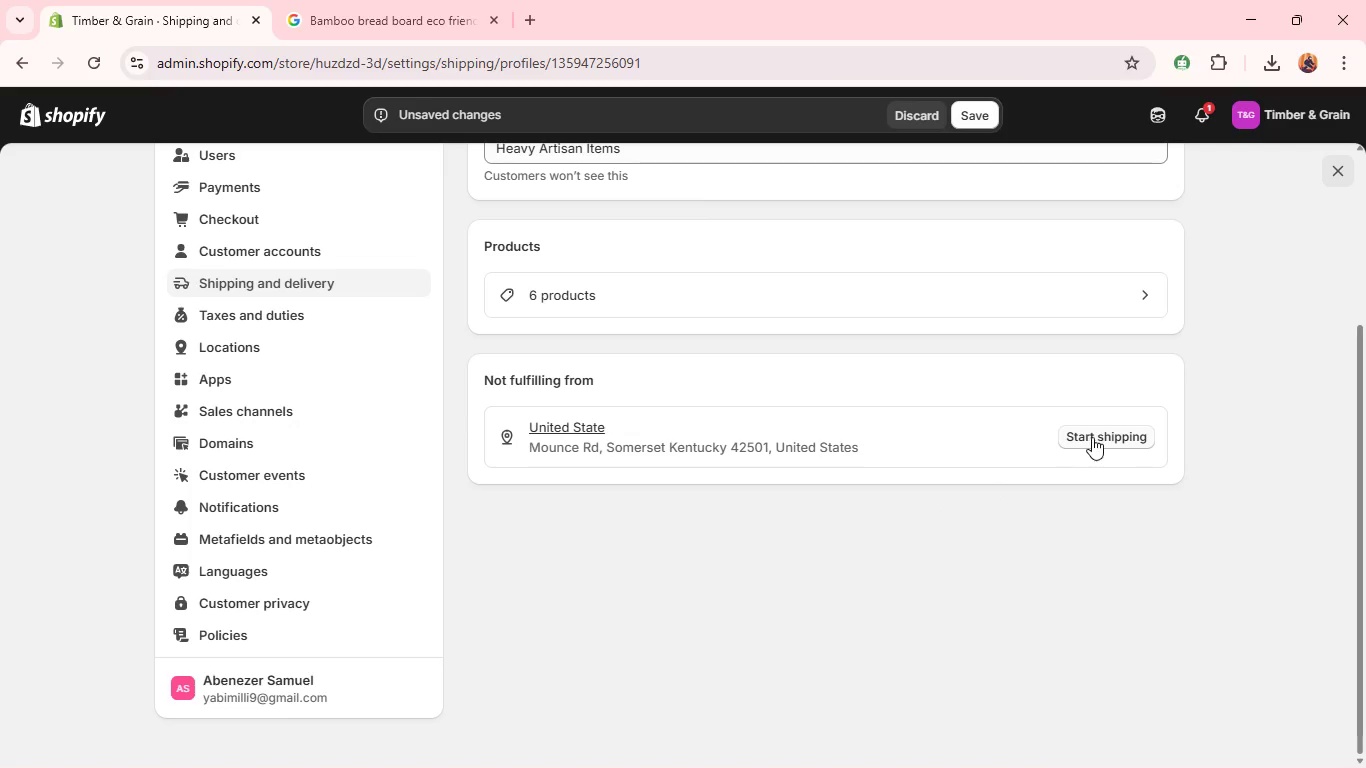 
left_click([1093, 430])
 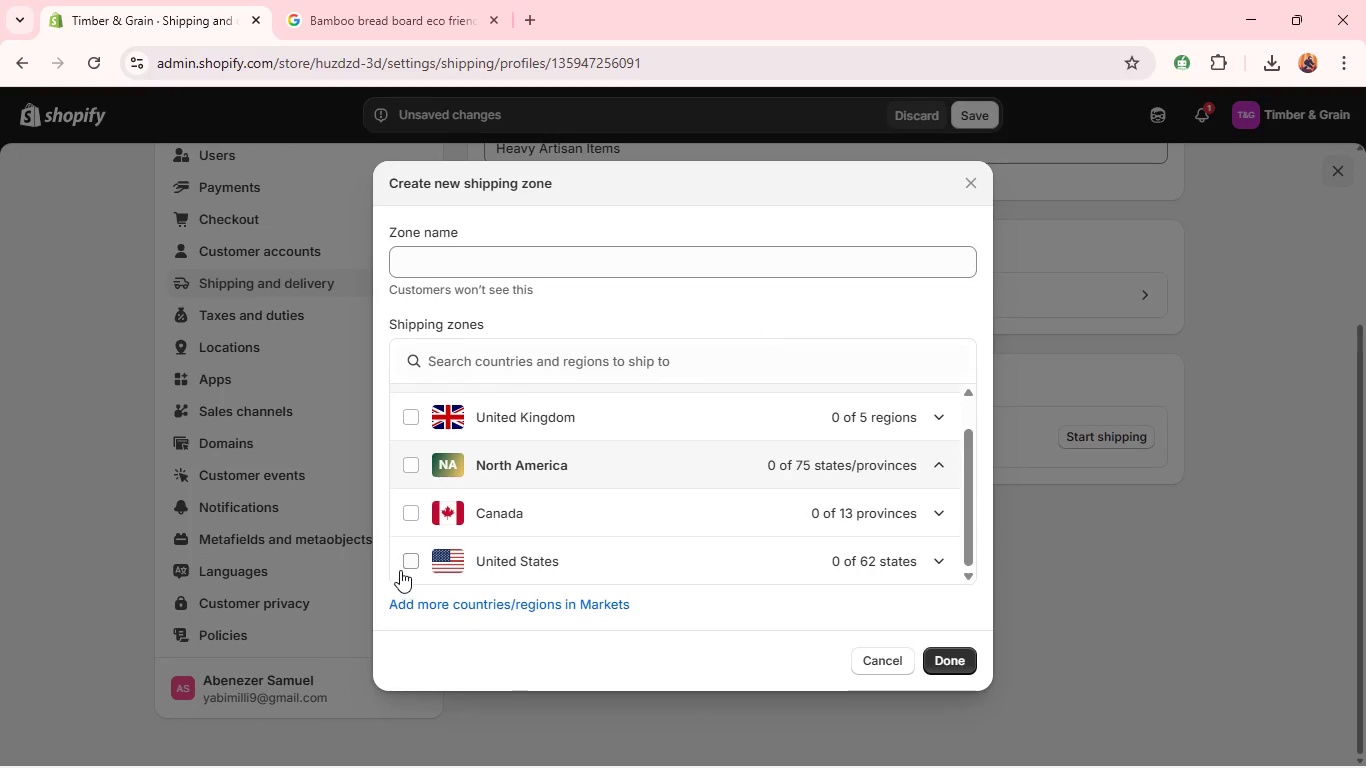 
left_click([413, 558])
 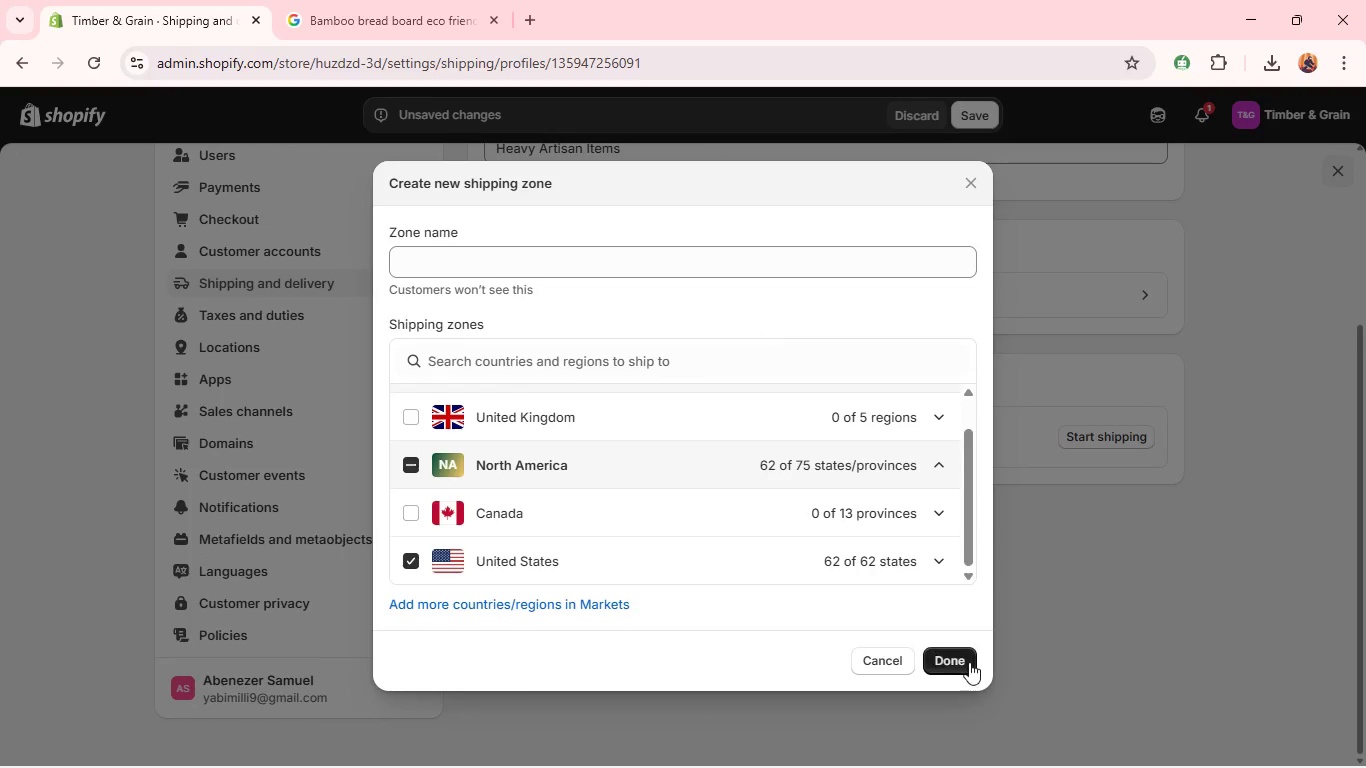 
left_click([969, 663])
 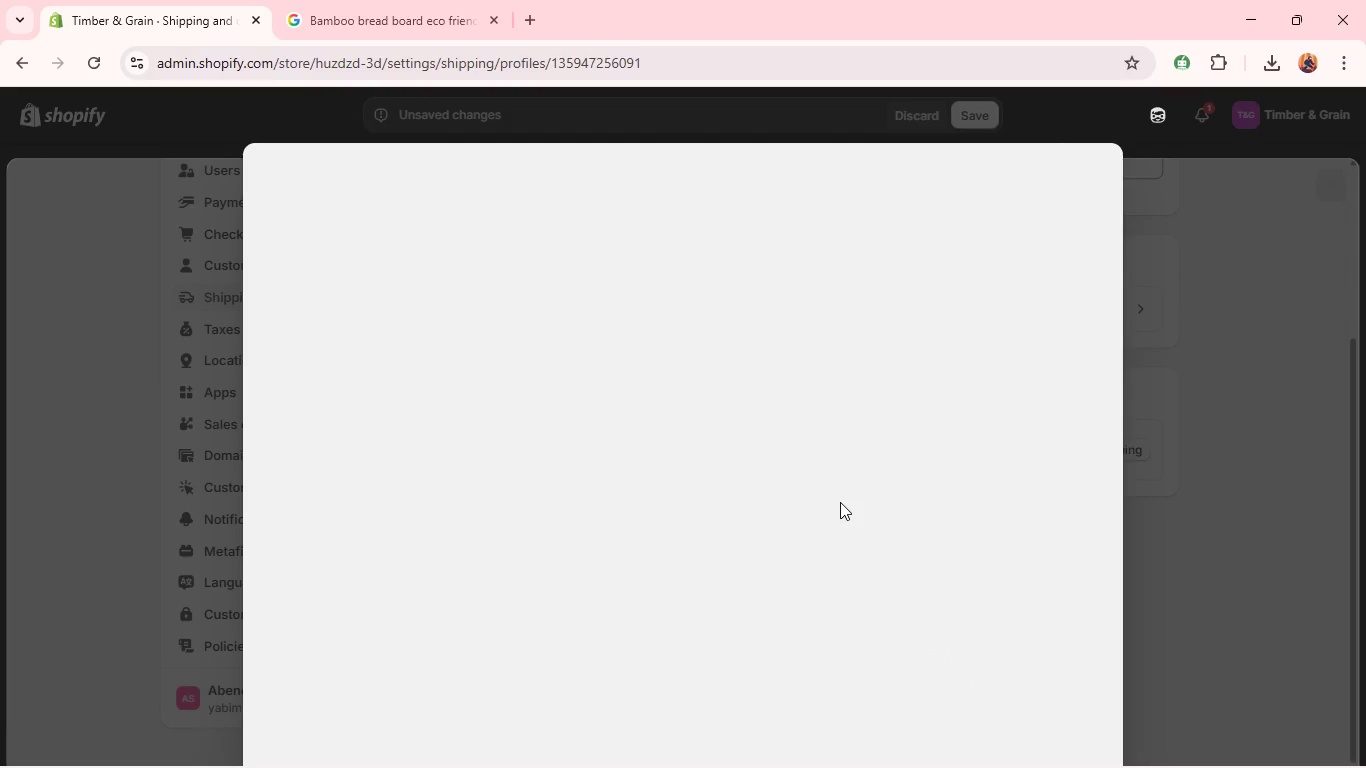 
wait(9.3)
 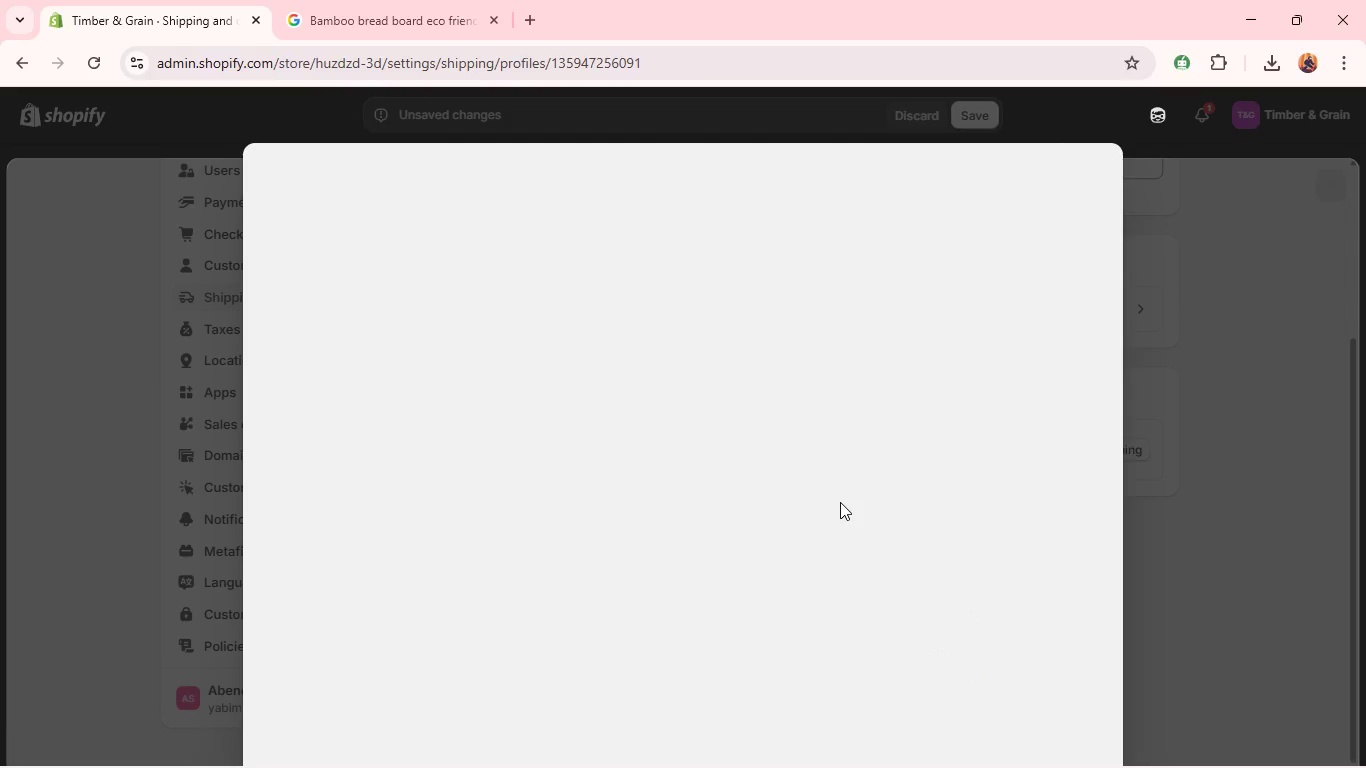 
left_click([372, 252])
 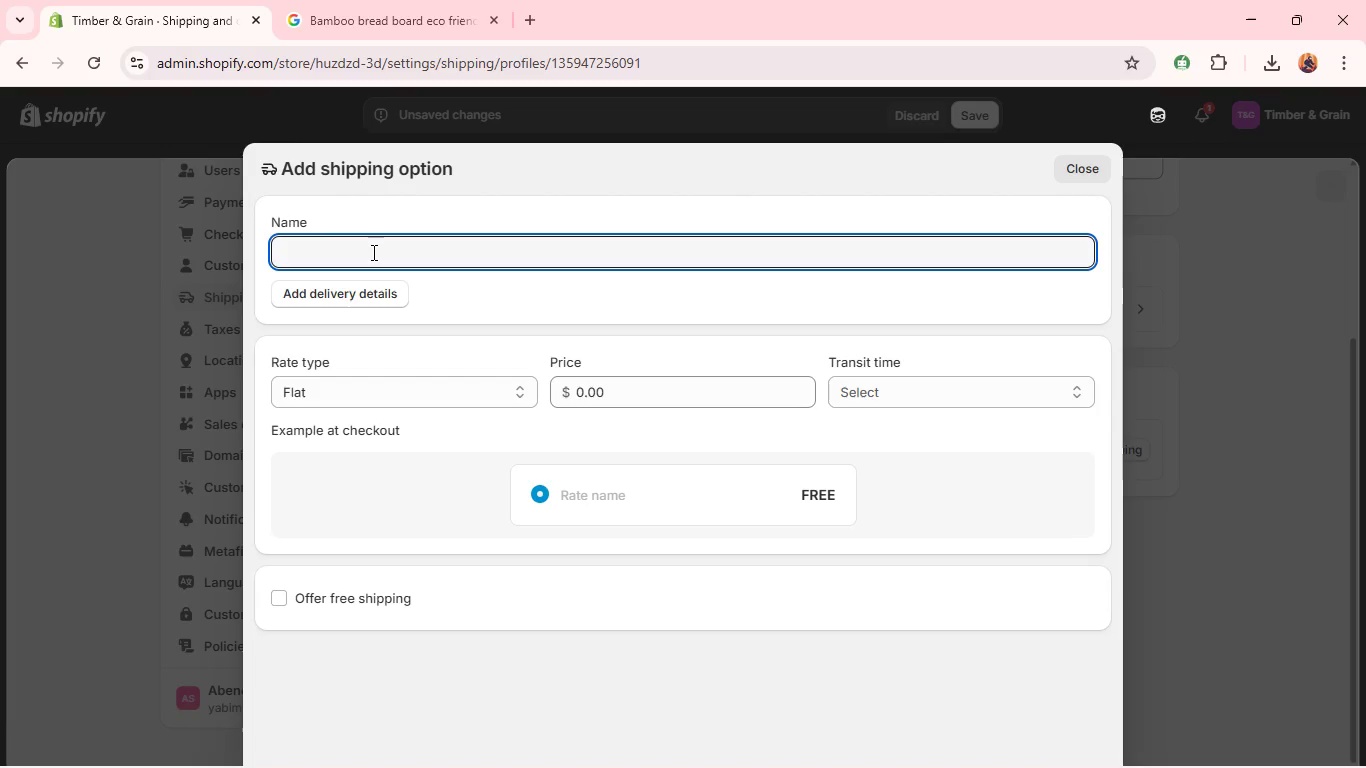 
hold_key(key=ShiftLeft, duration=0.38)
 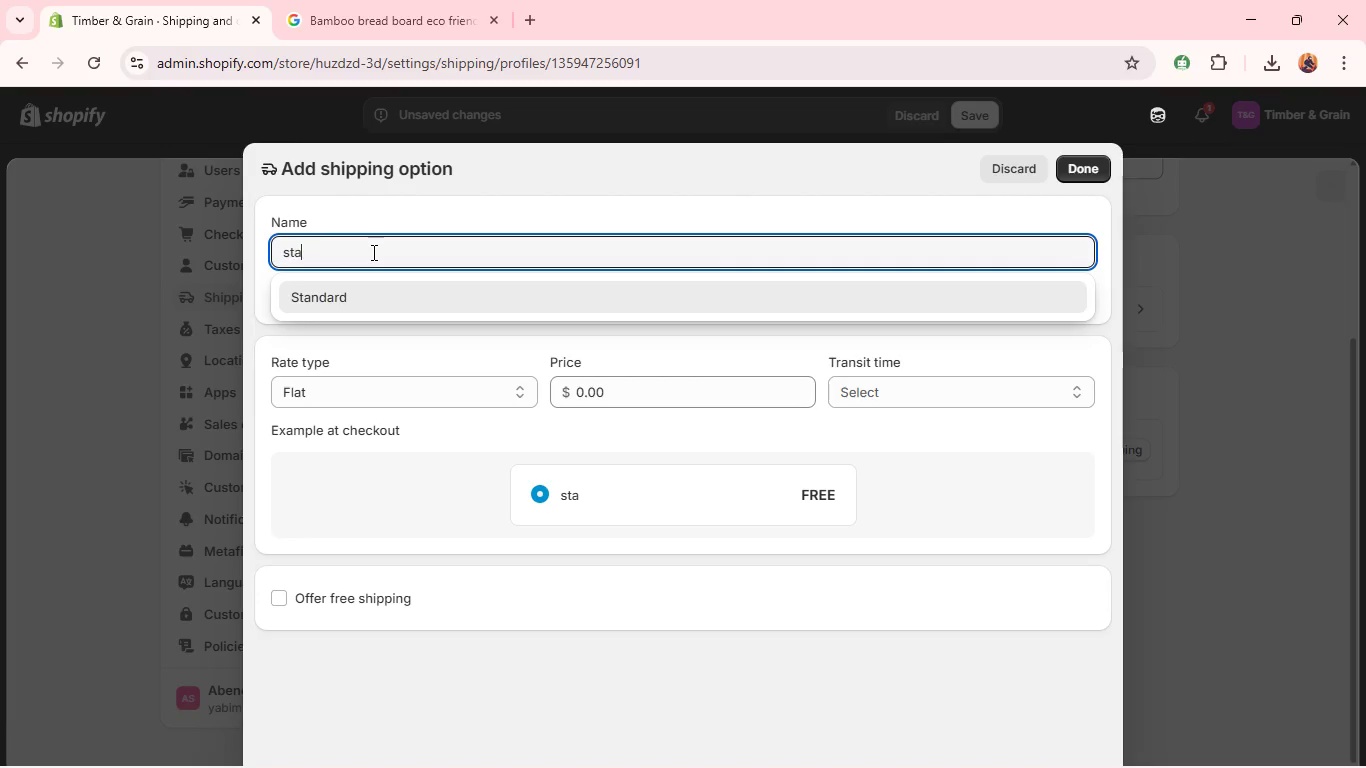 
type(sta)
 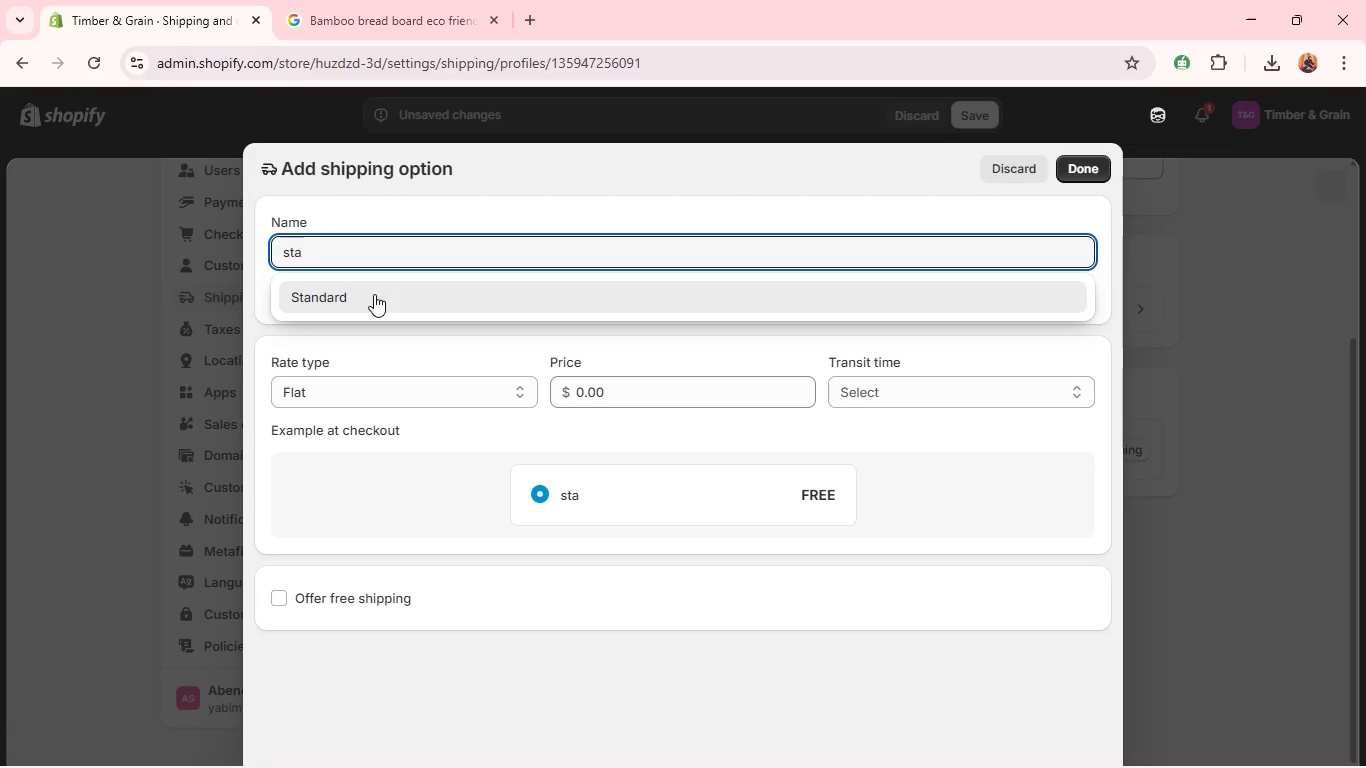 
left_click([374, 294])
 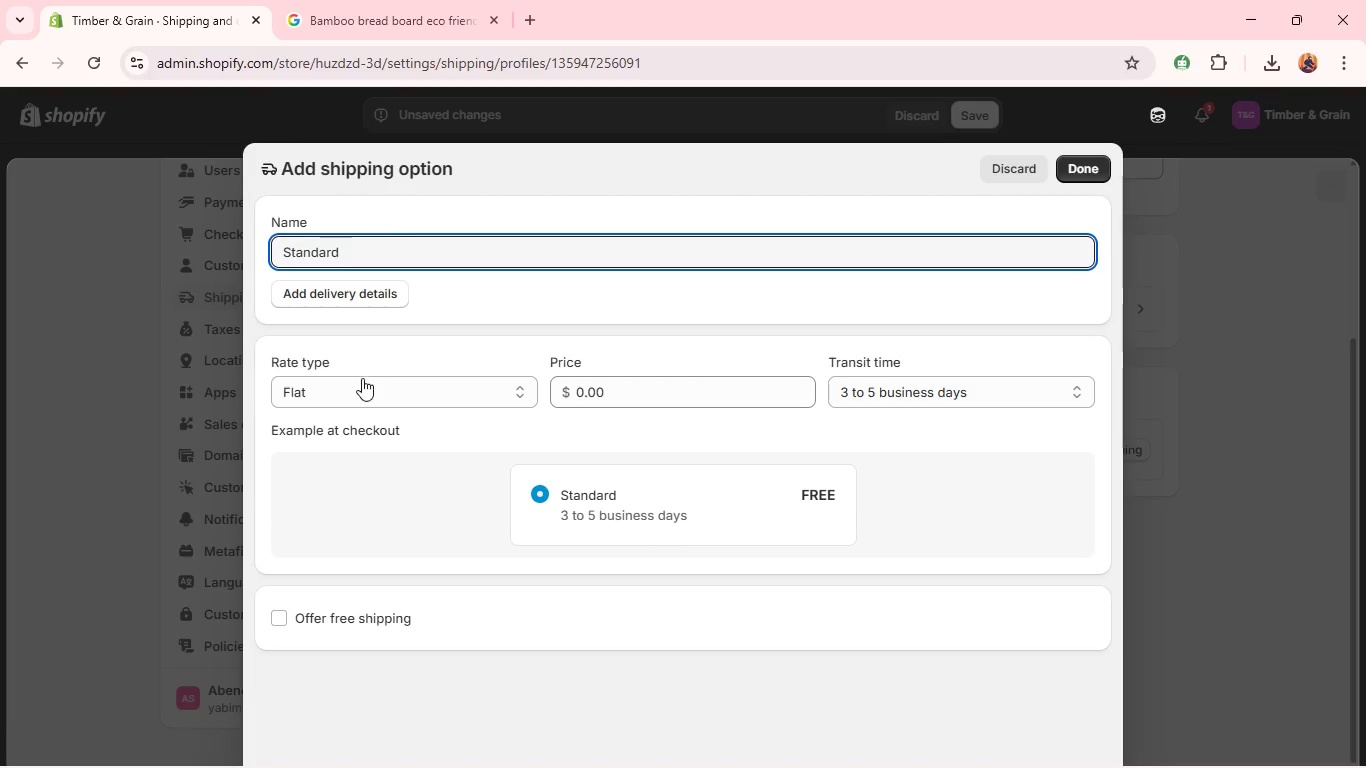 
left_click([360, 389])
 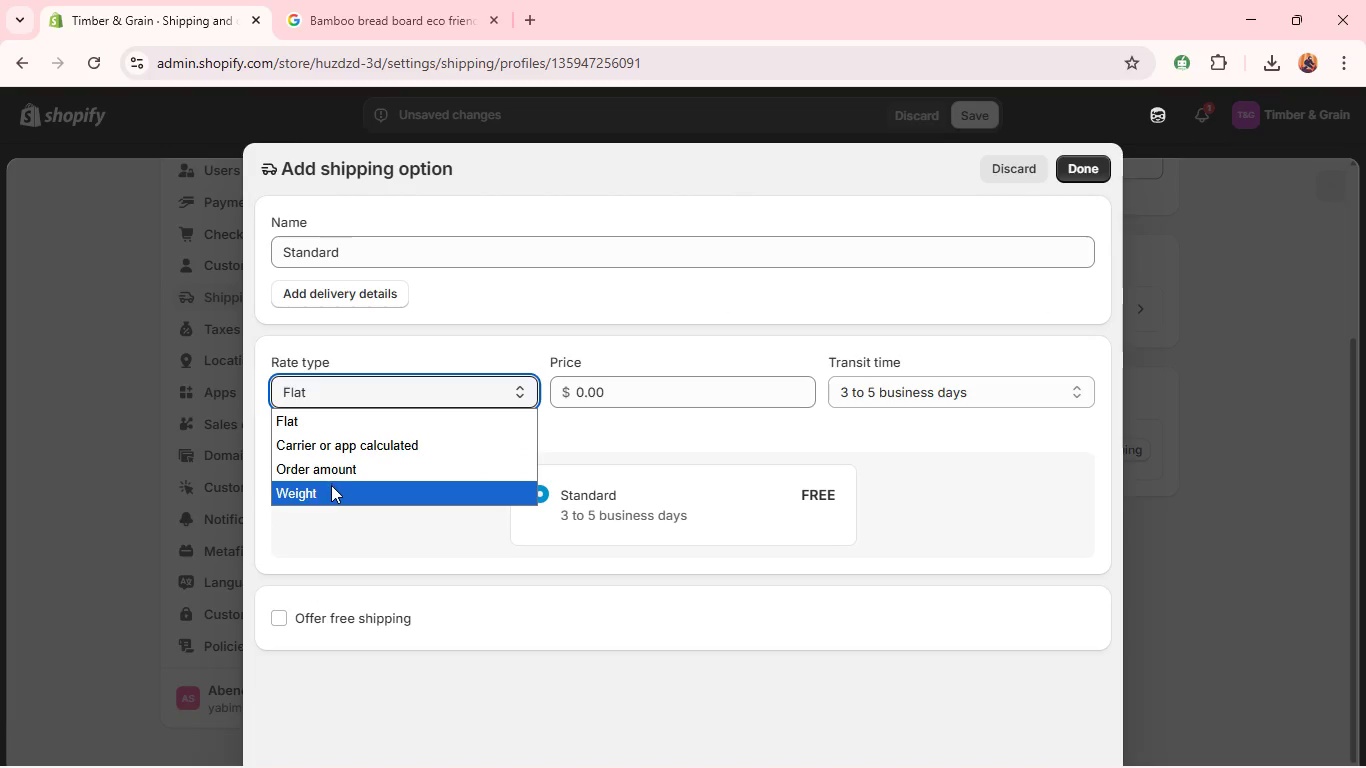 
left_click([331, 486])
 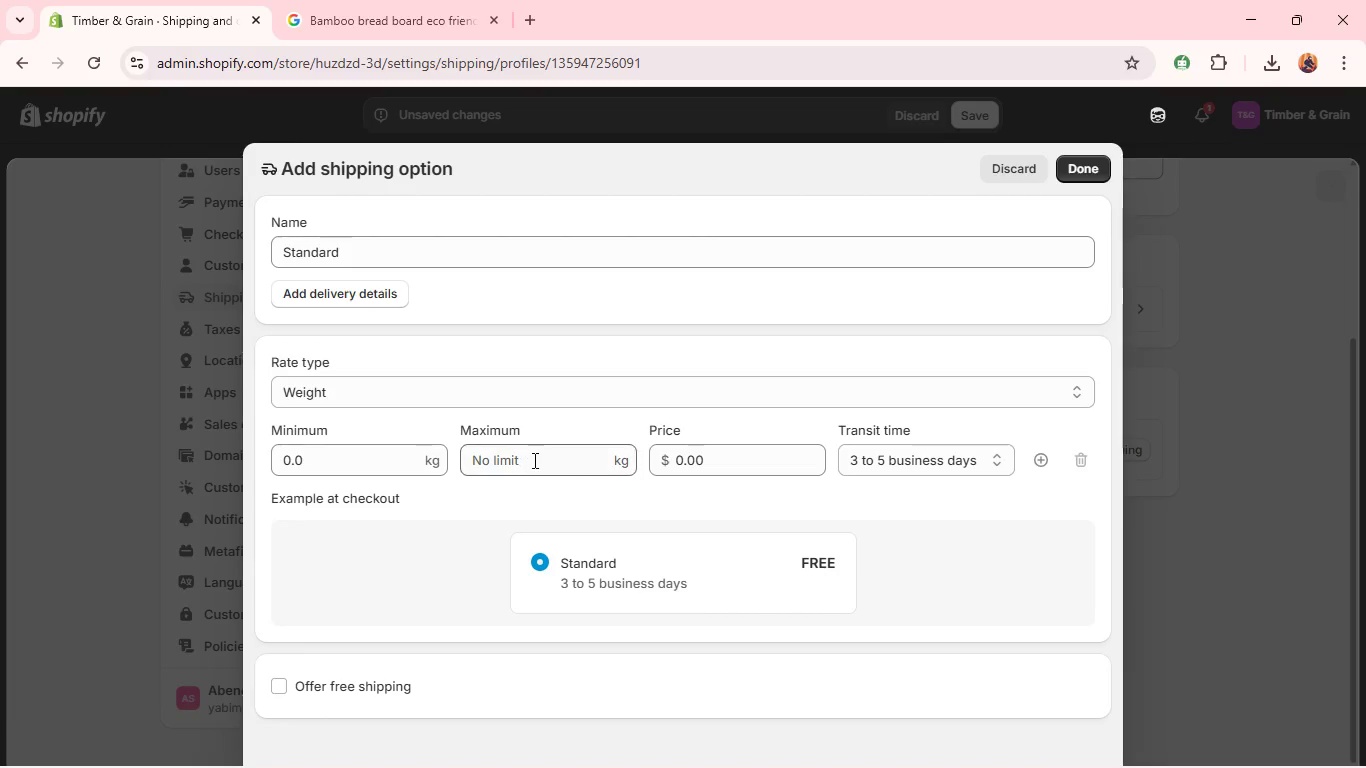 
double_click([535, 457])
 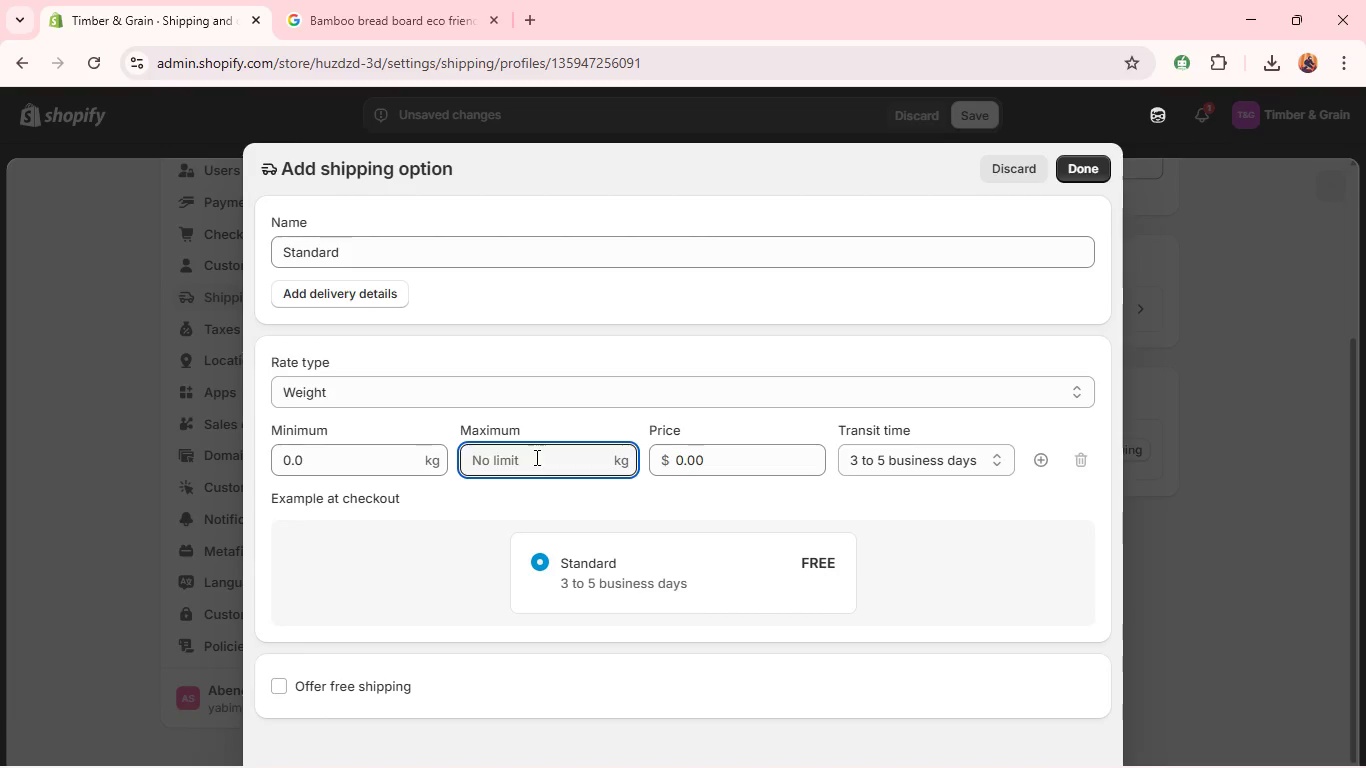 
key(5)
 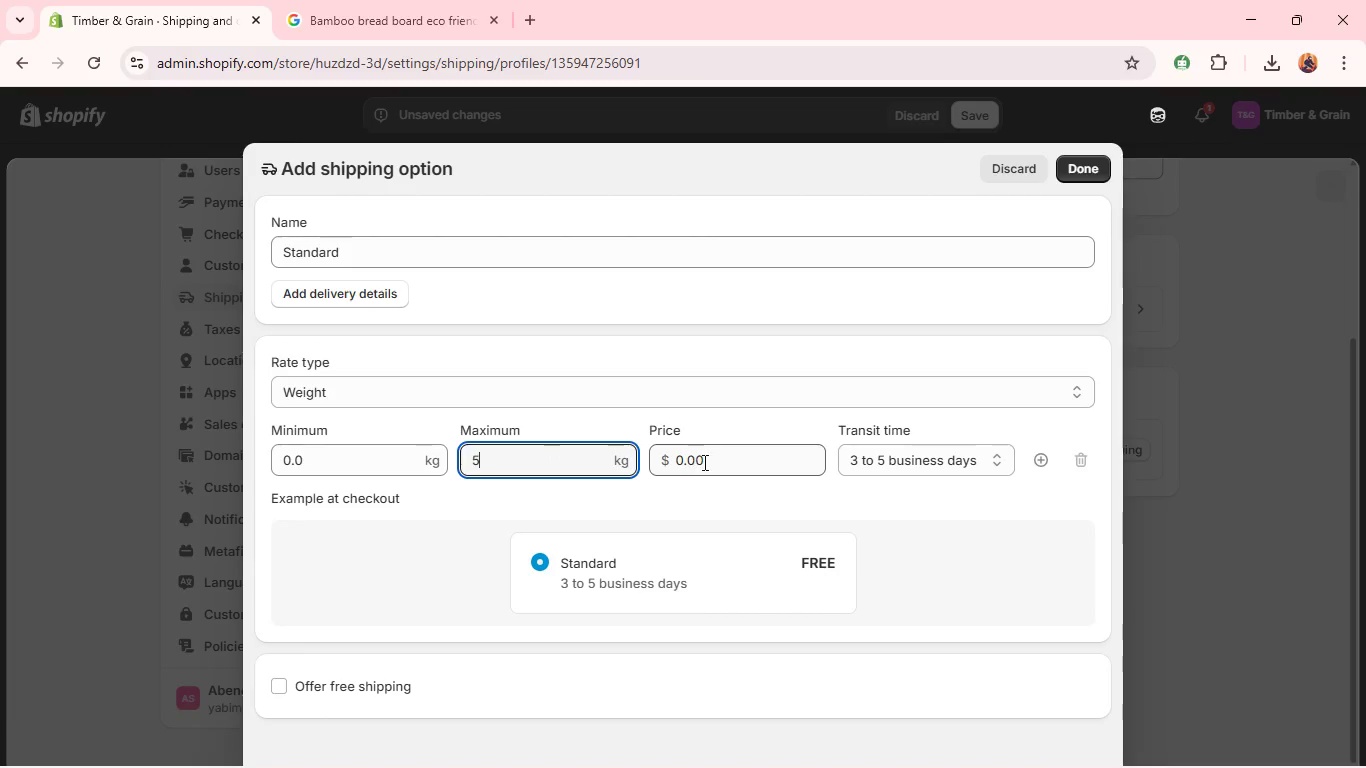 
double_click([703, 462])
 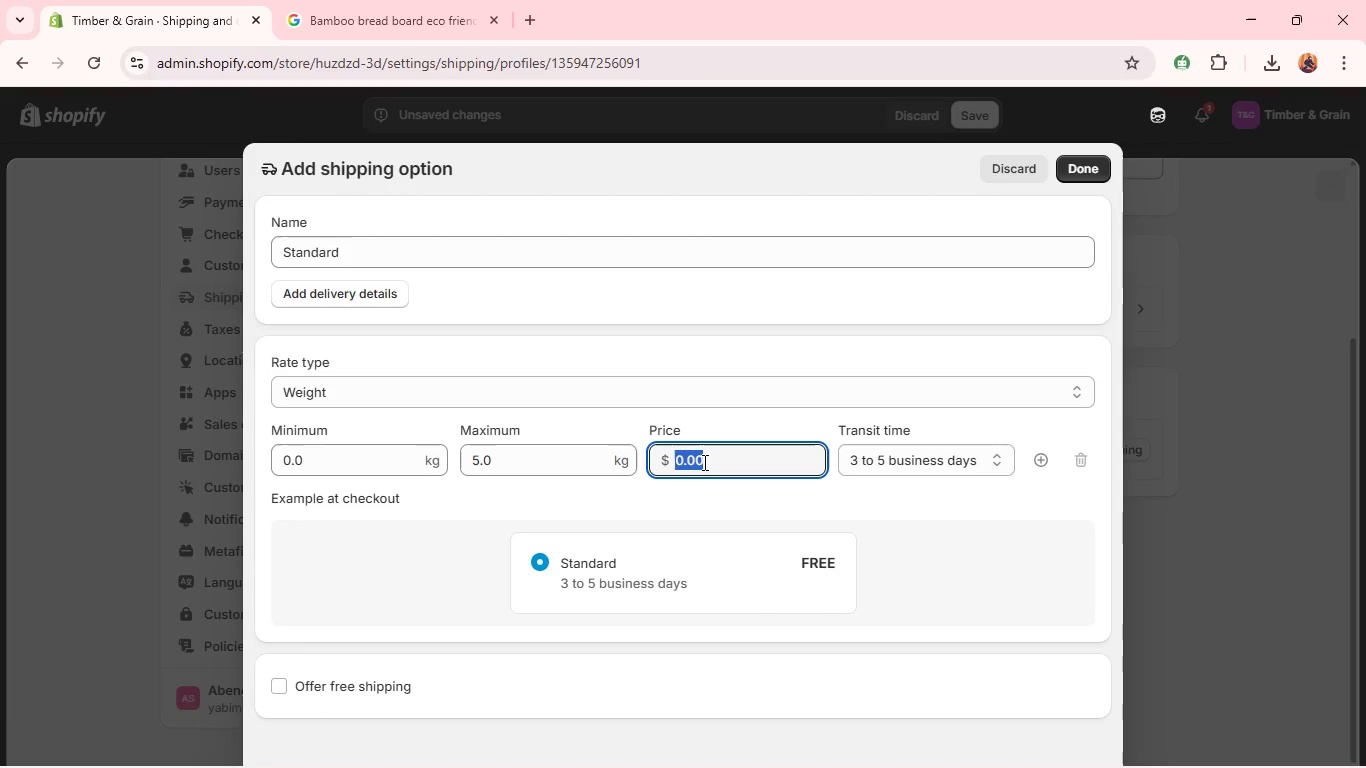 
triple_click([703, 462])
 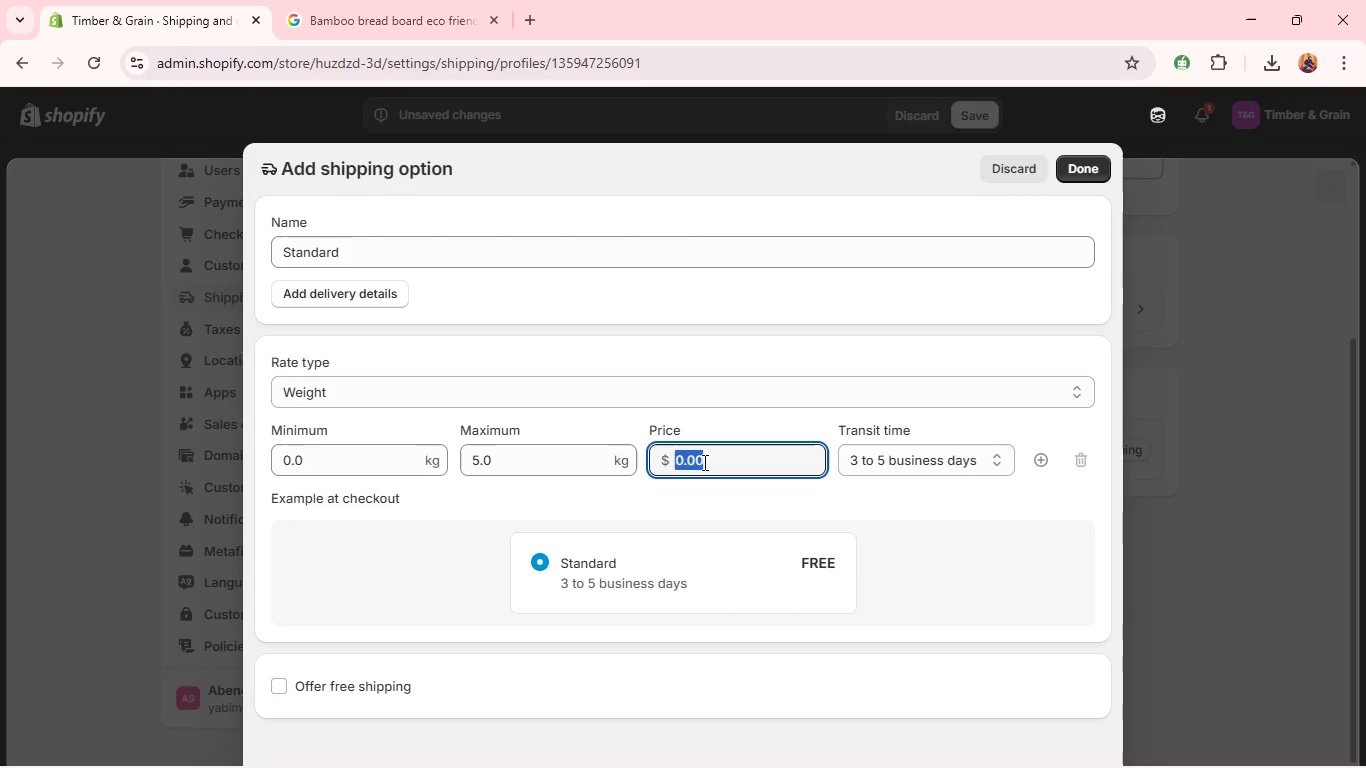 
type(15)
 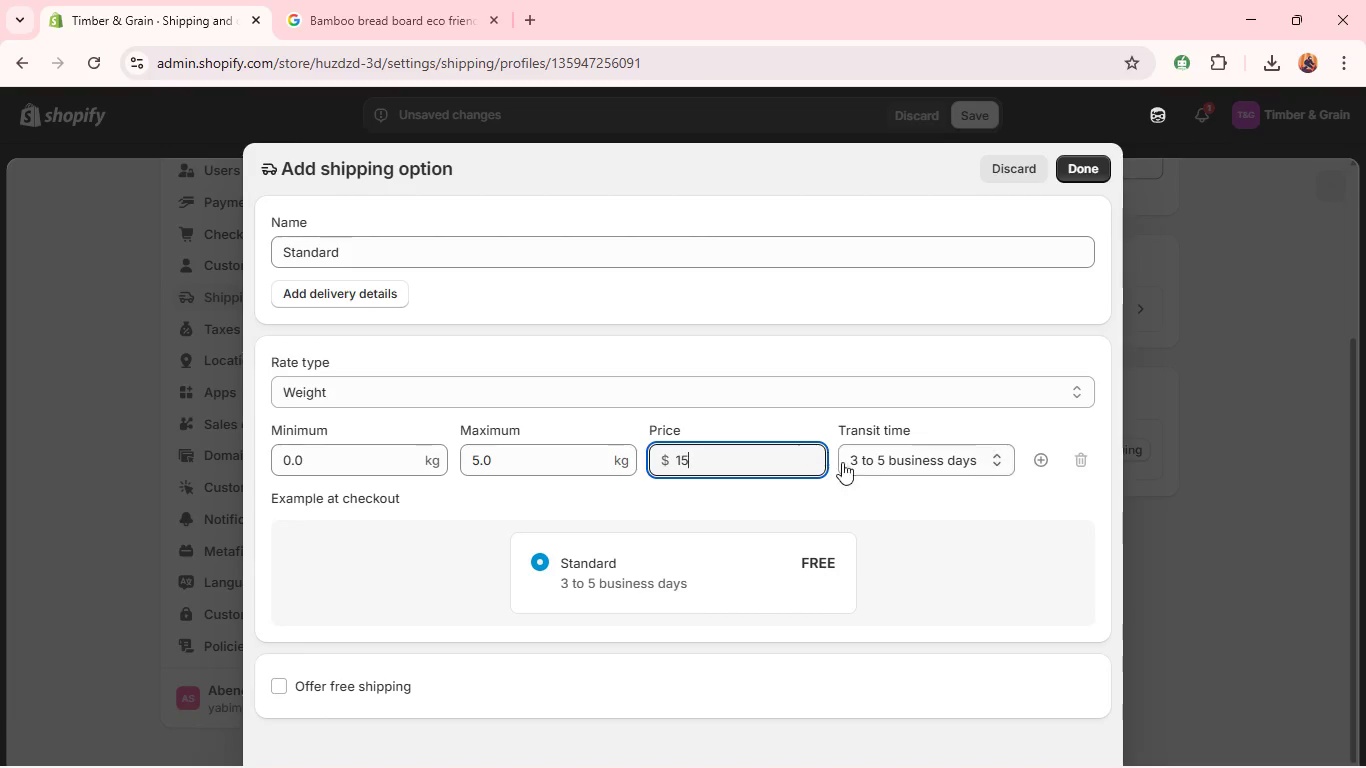 
left_click([856, 464])
 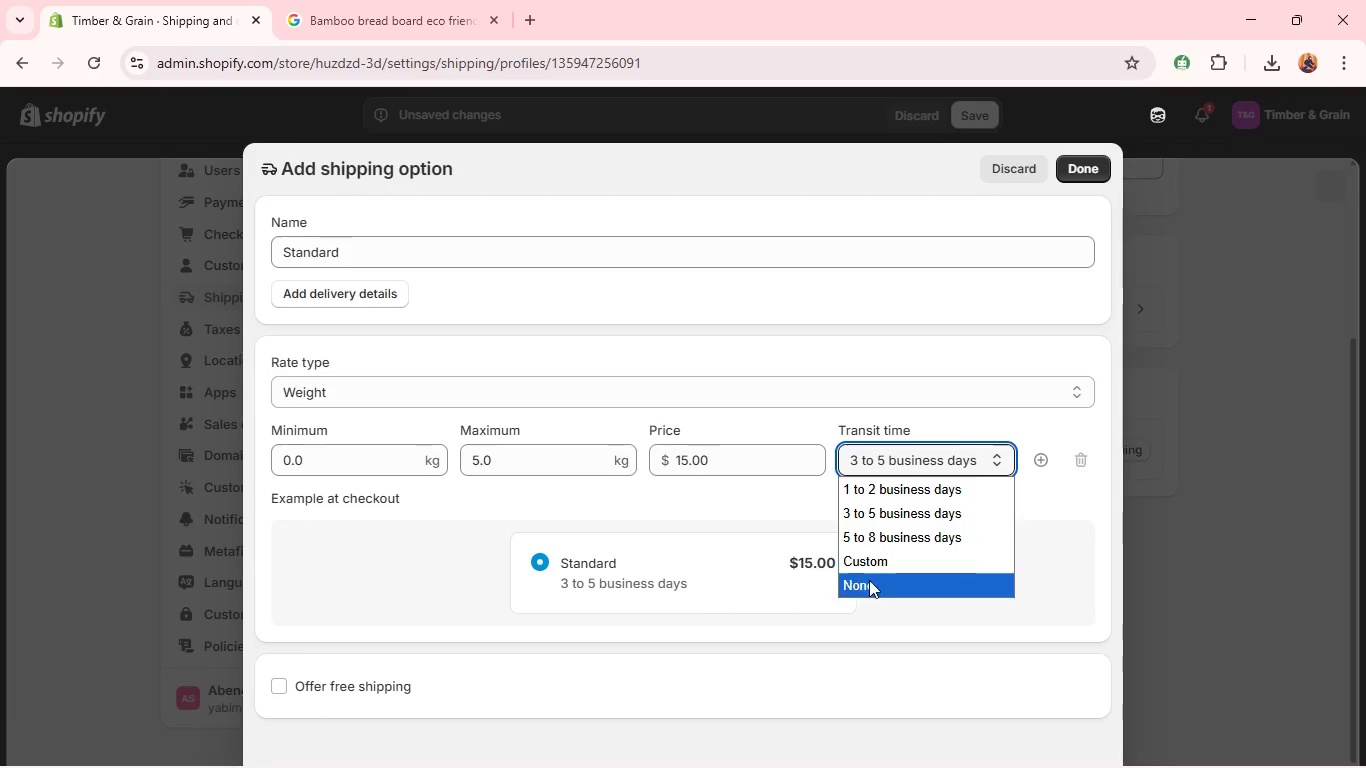 
left_click([870, 582])
 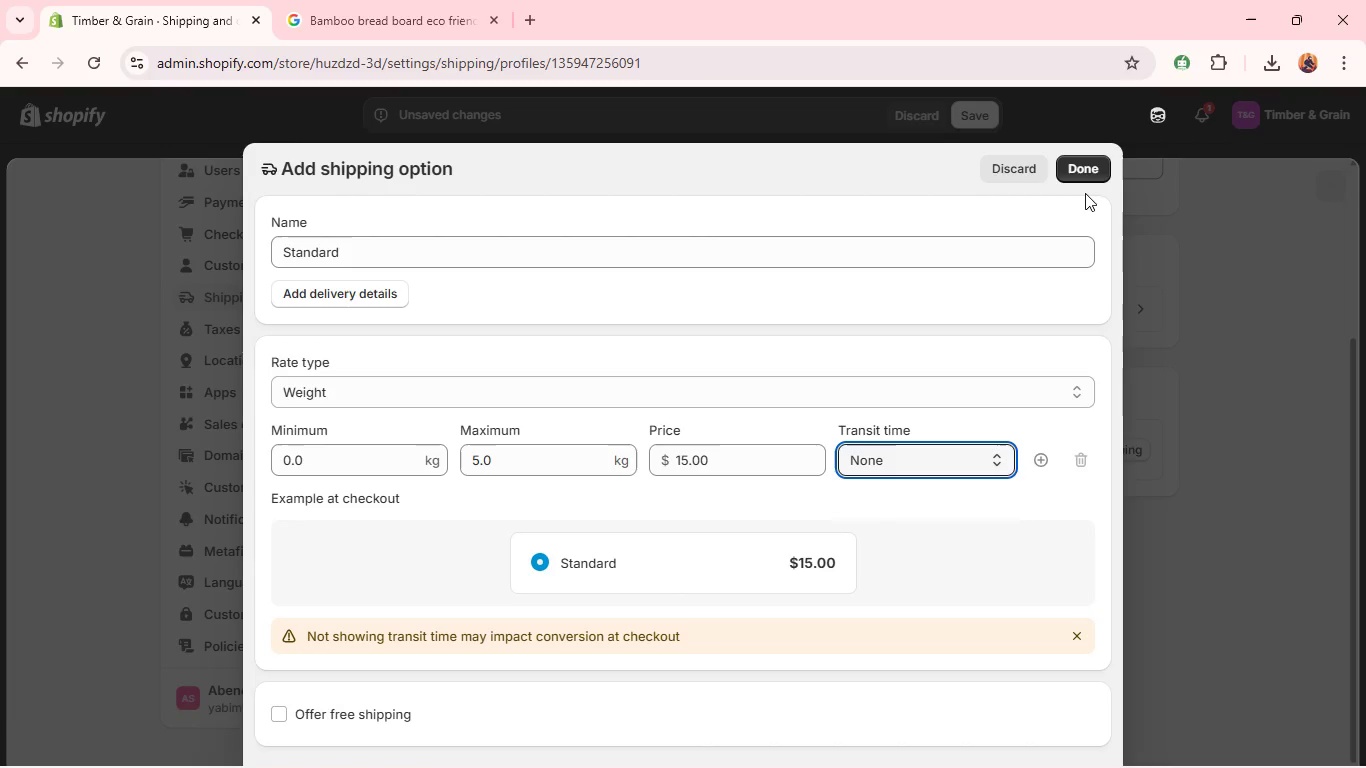 
left_click([1089, 171])
 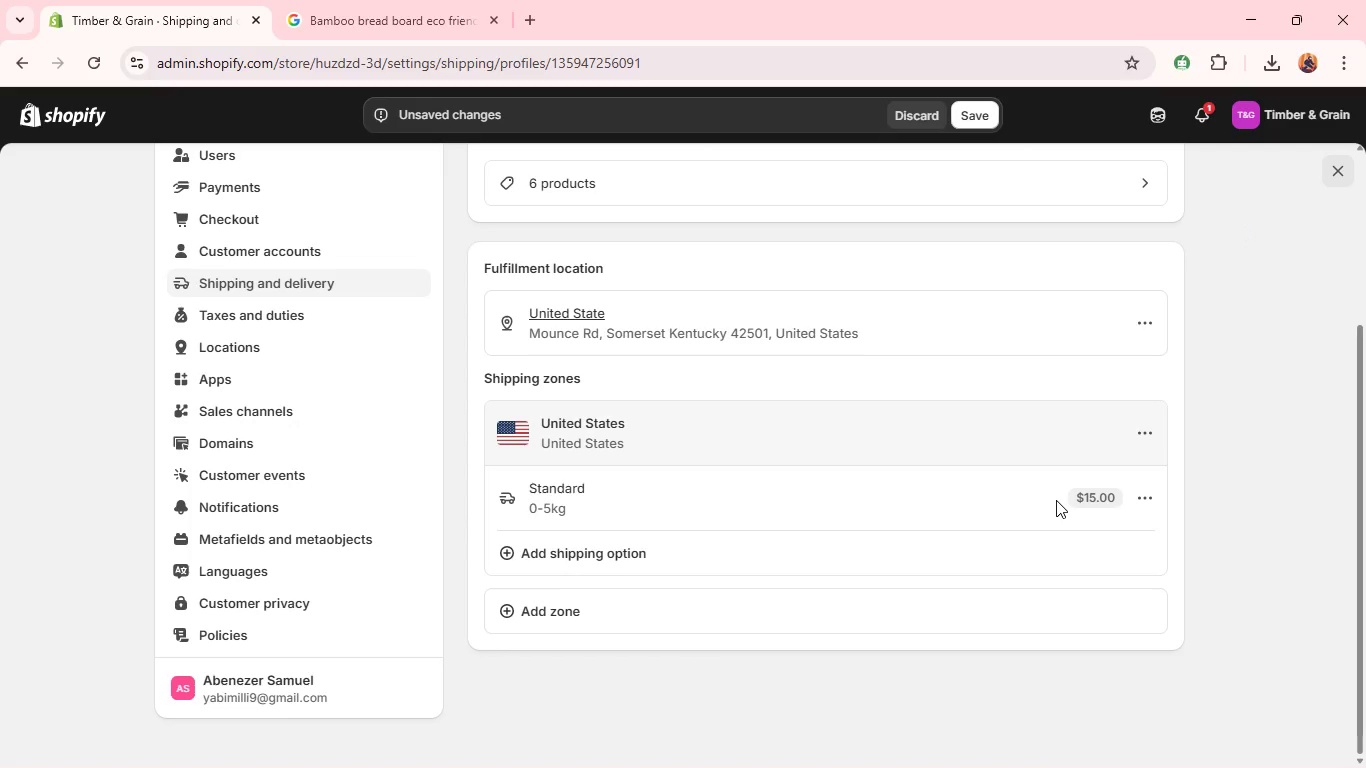 
wait(19.7)
 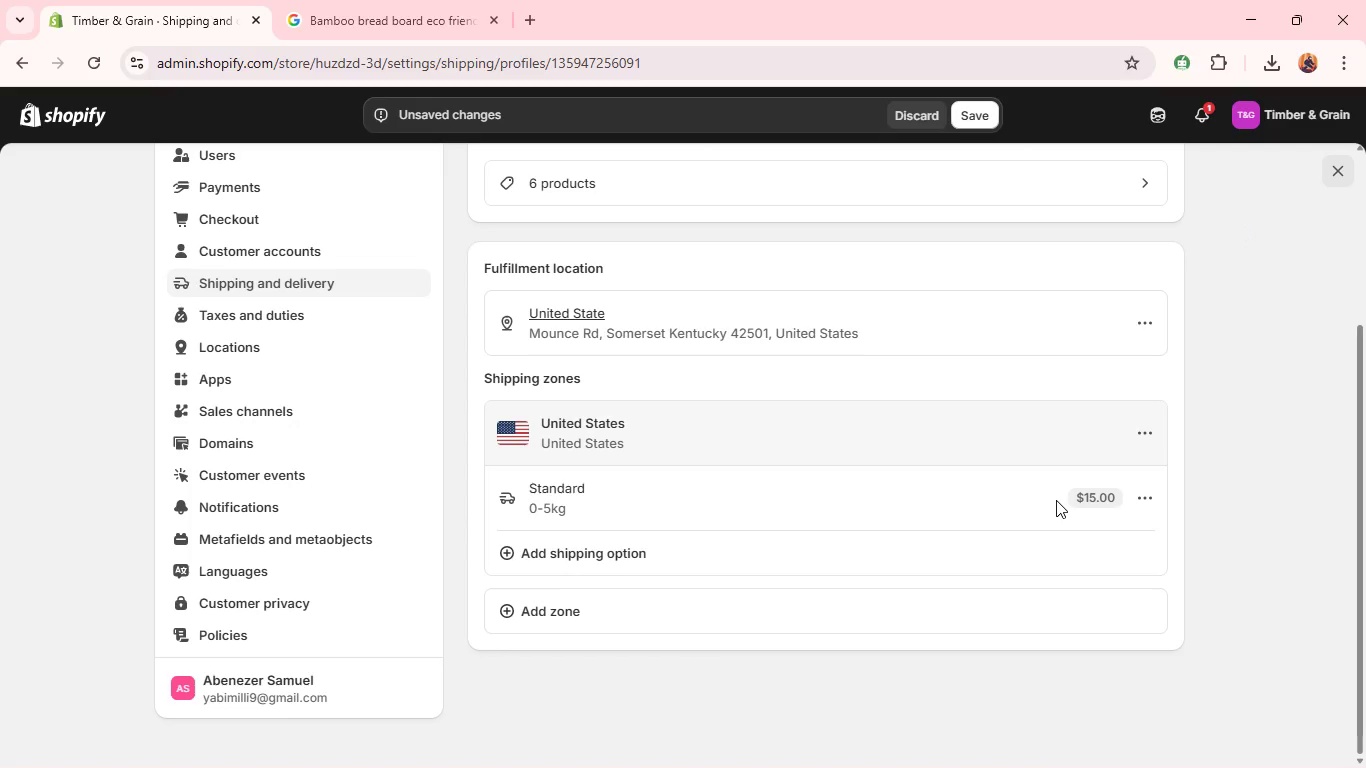 
left_click([1144, 494])
 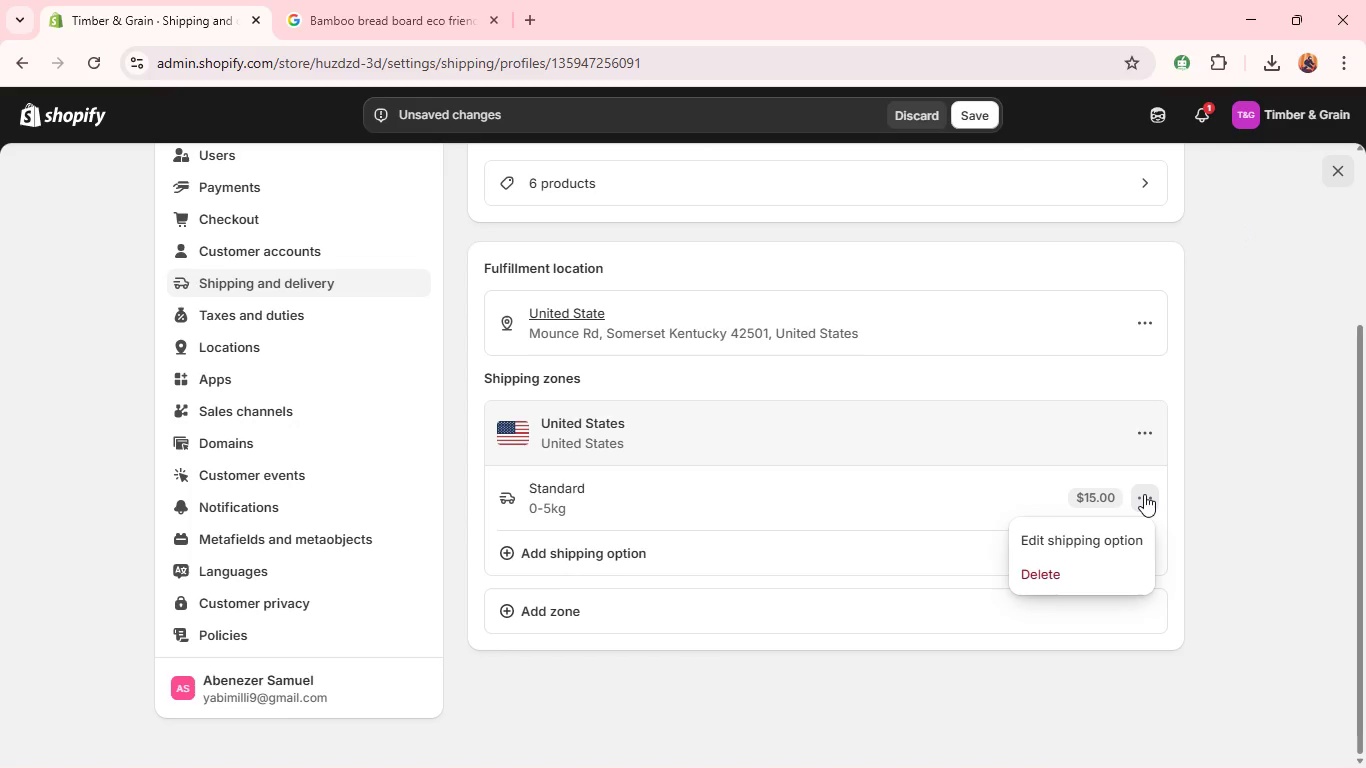 
left_click([1095, 534])
 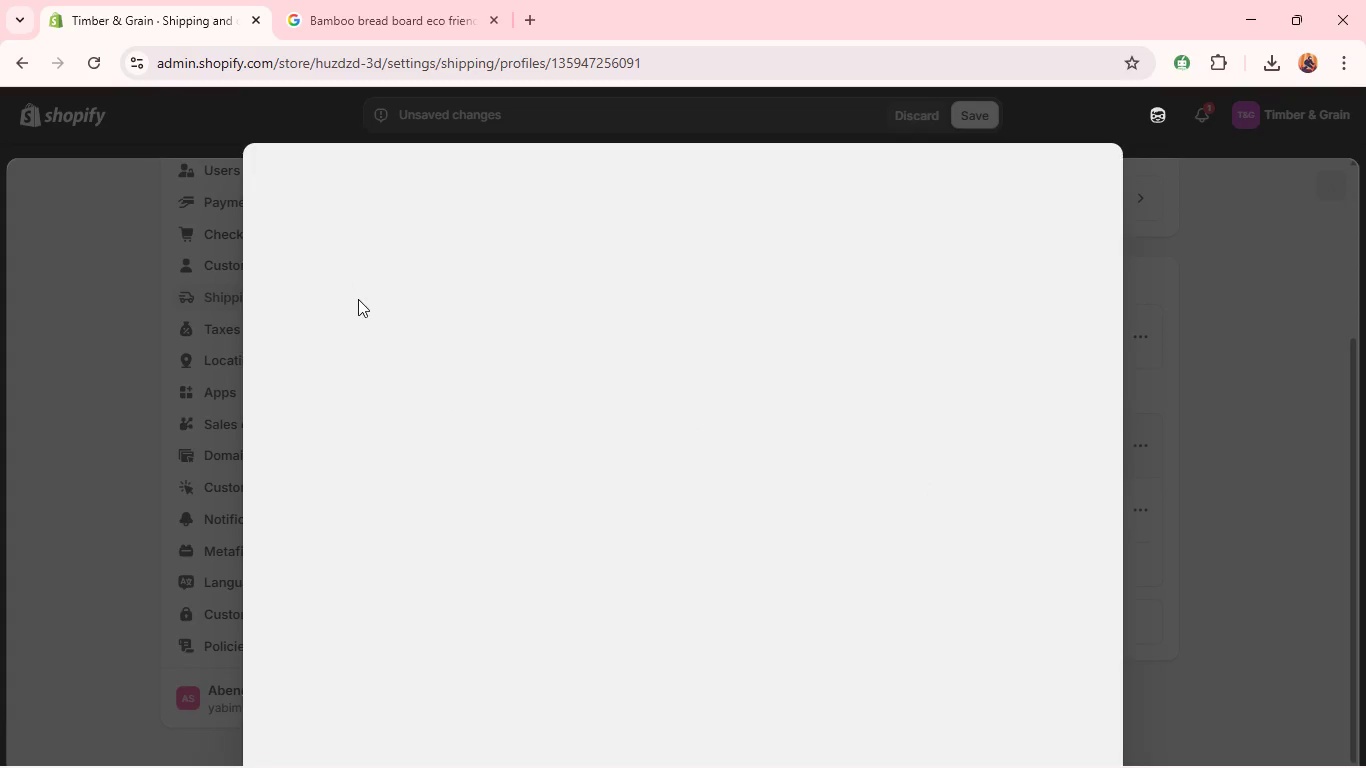 
wait(8.19)
 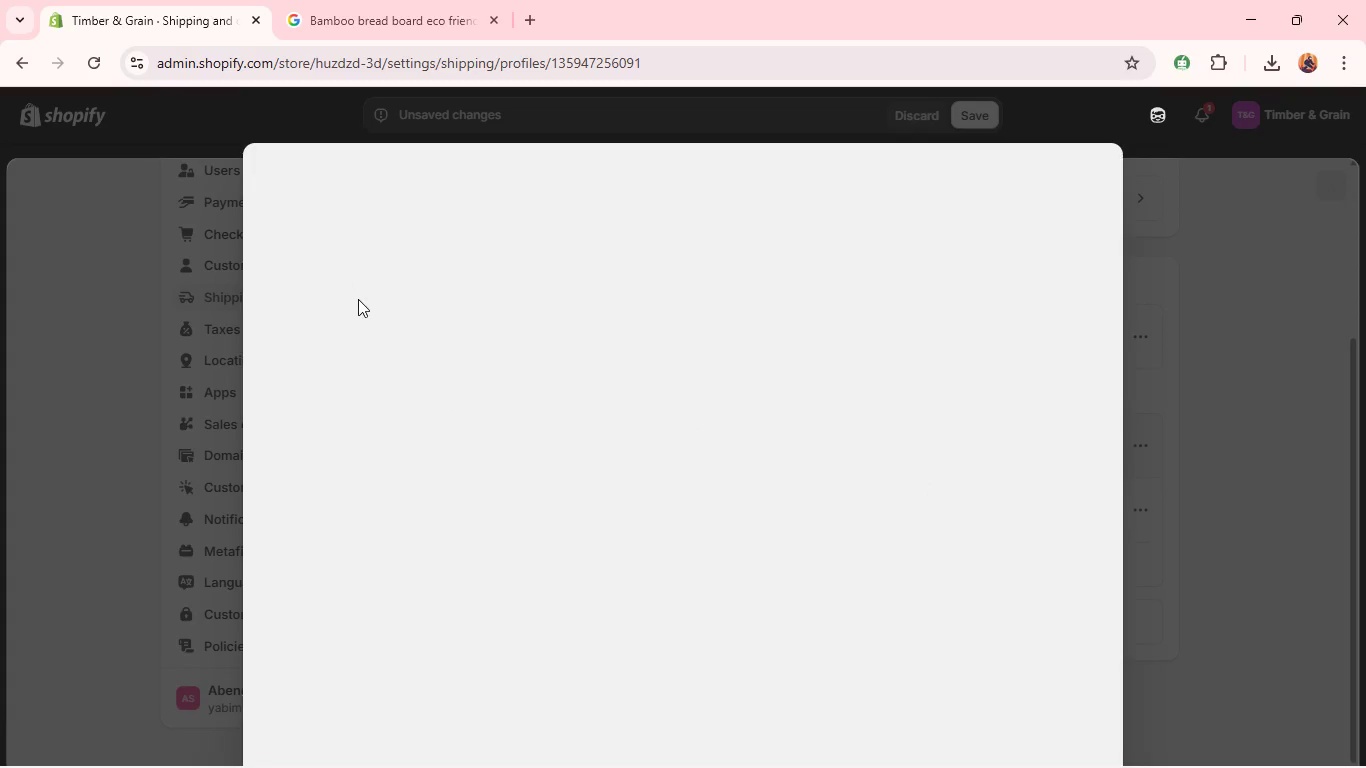 
double_click([334, 260])
 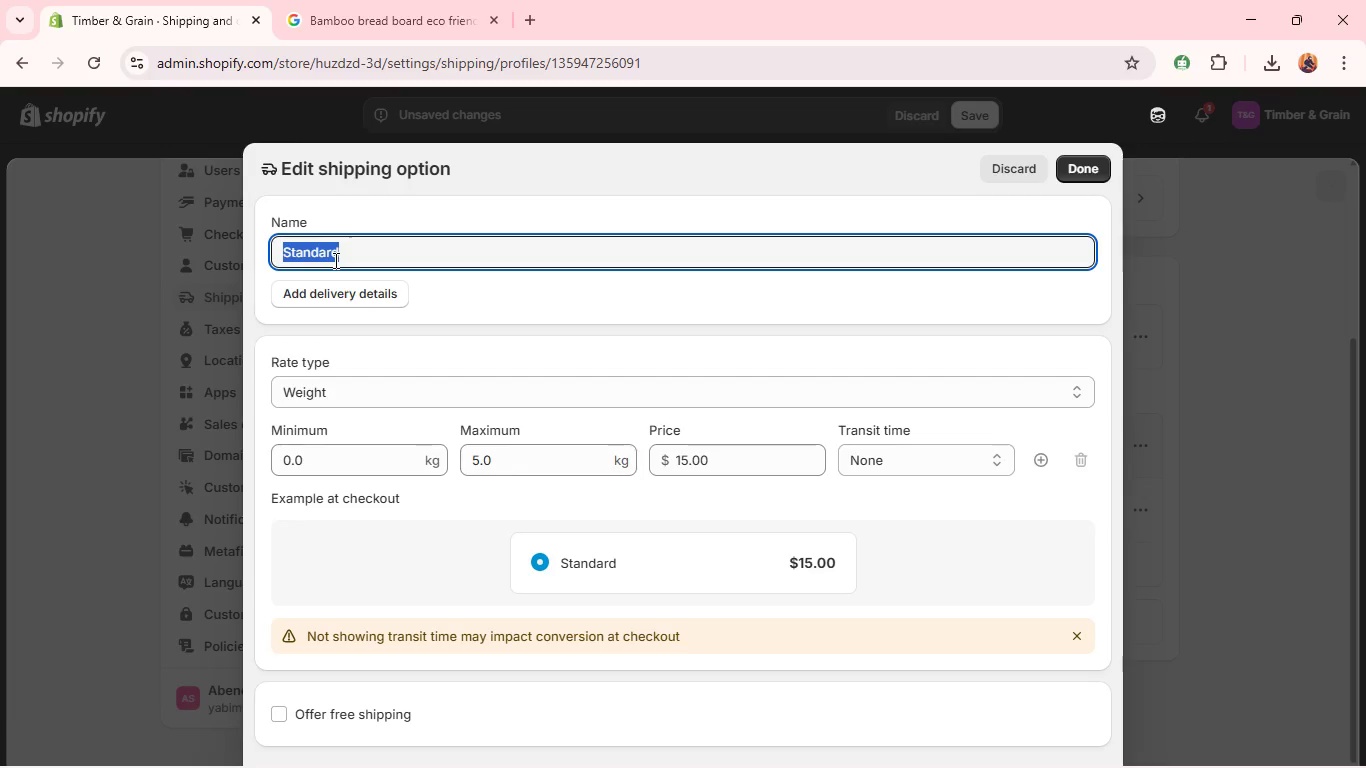 
triple_click([334, 260])
 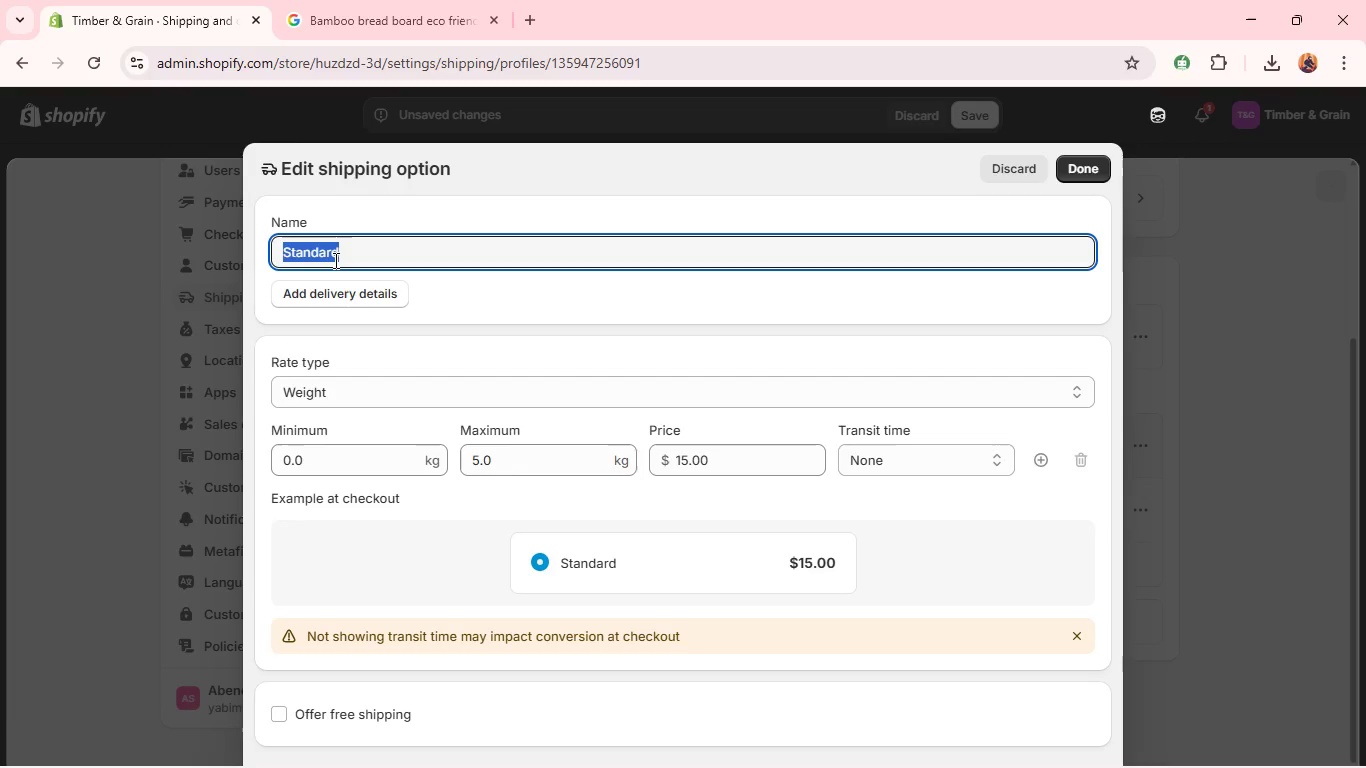 
type(Tier 1)
 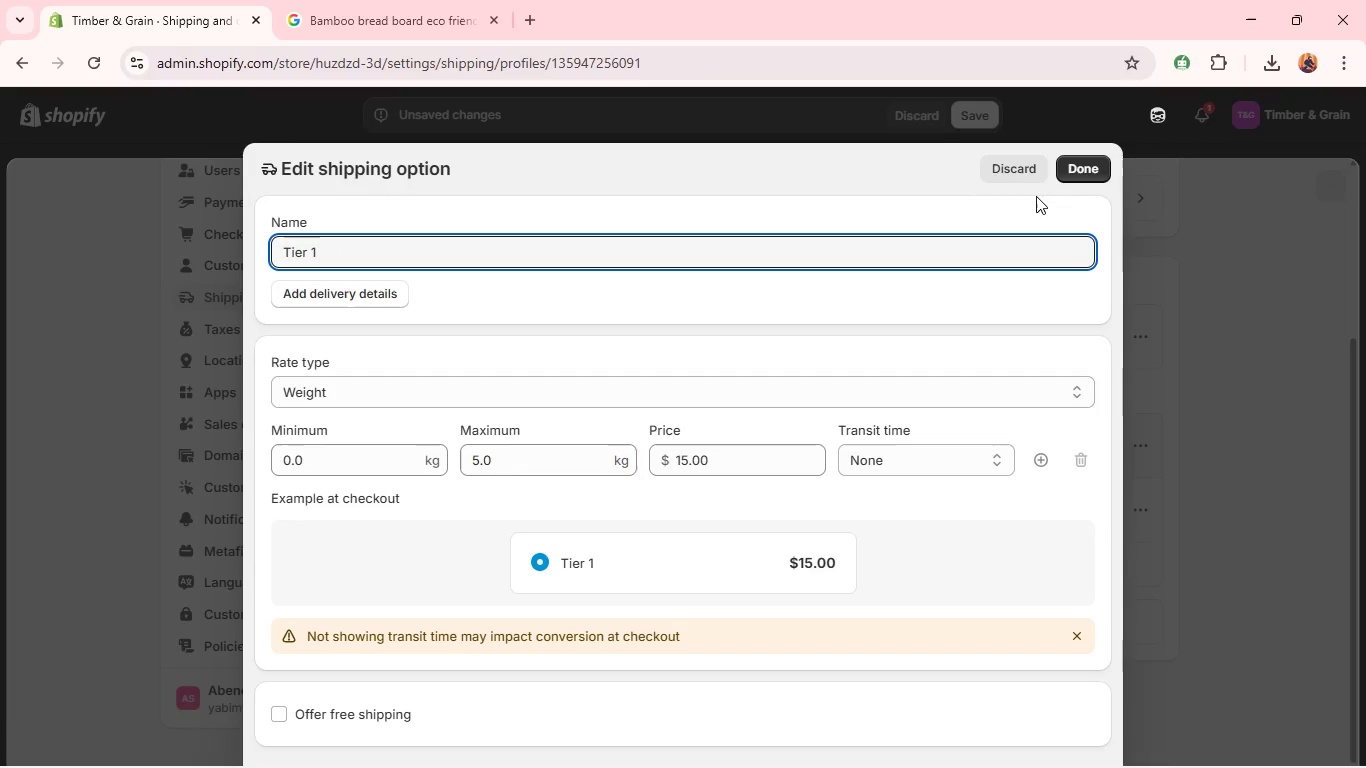 
left_click([1056, 186])
 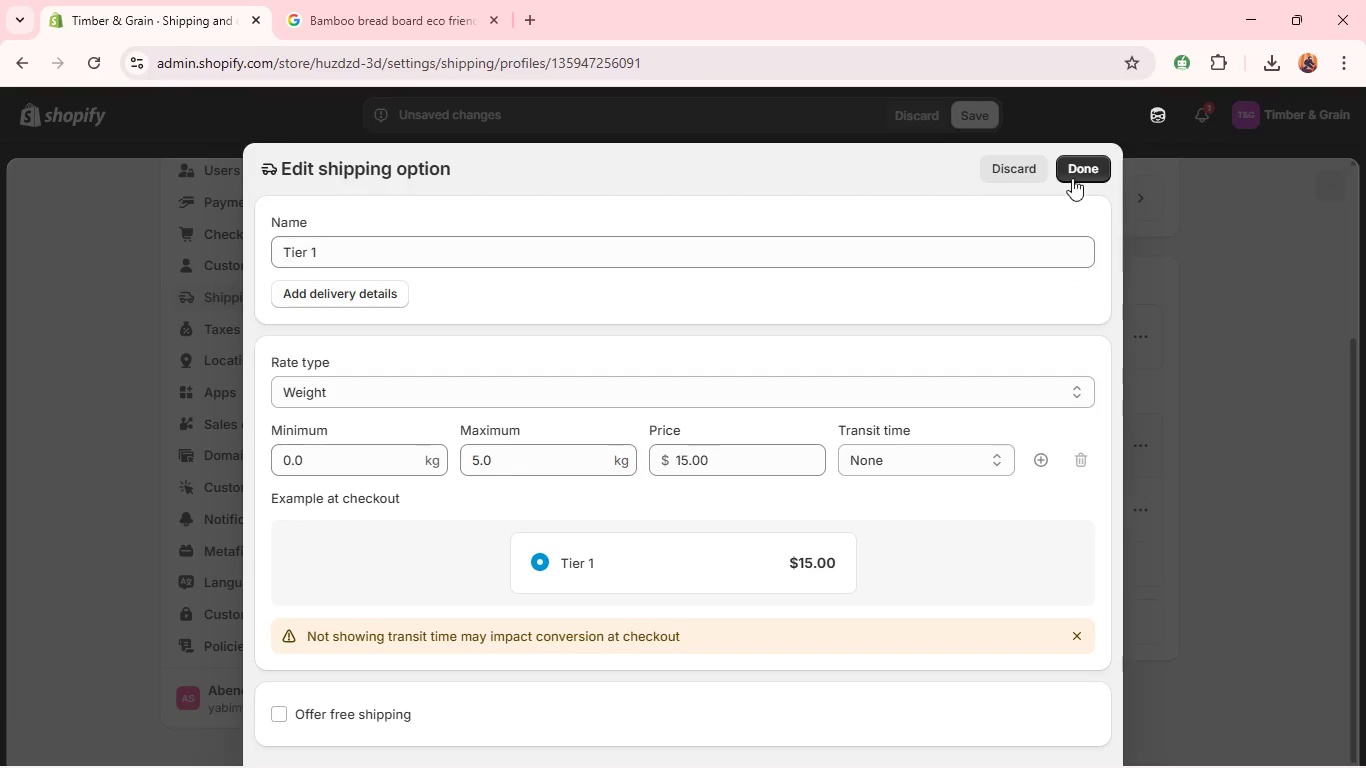 
left_click([1074, 178])
 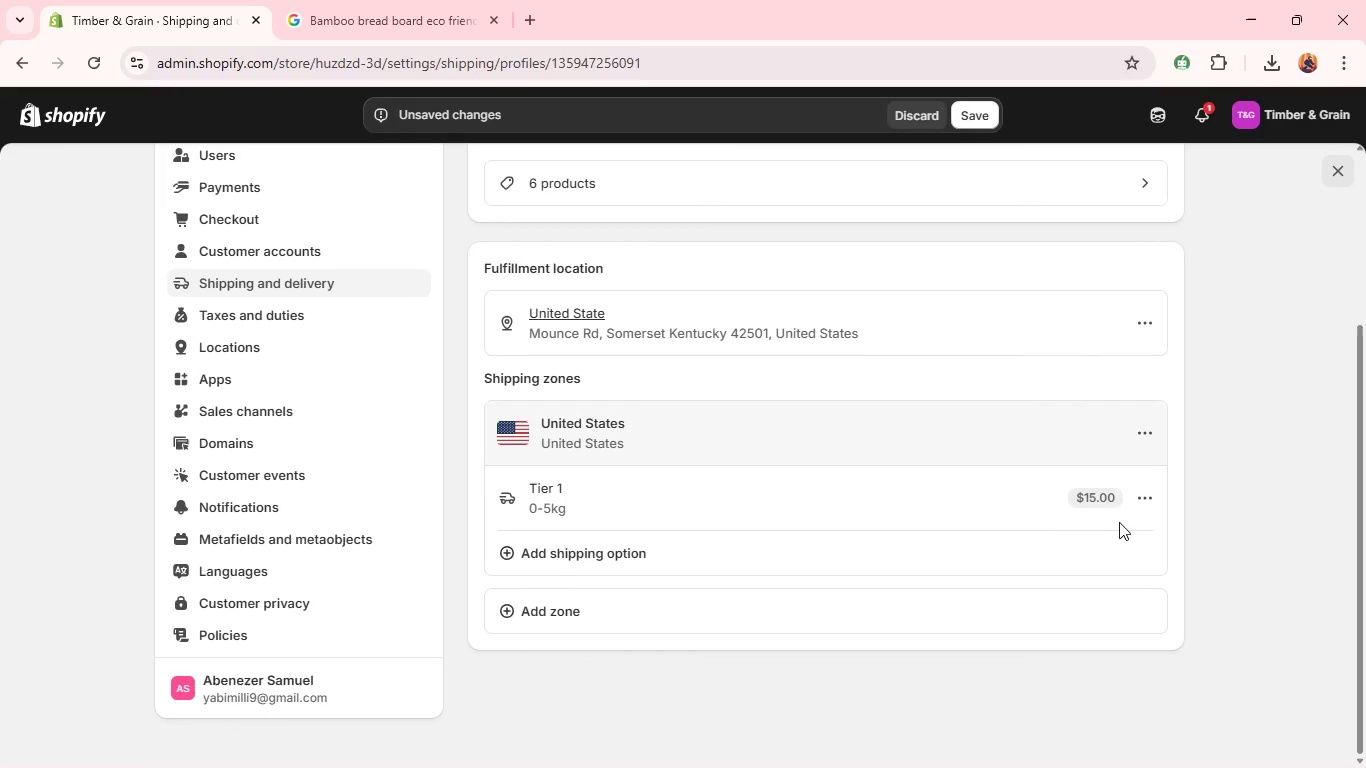 
left_click([1072, 537])
 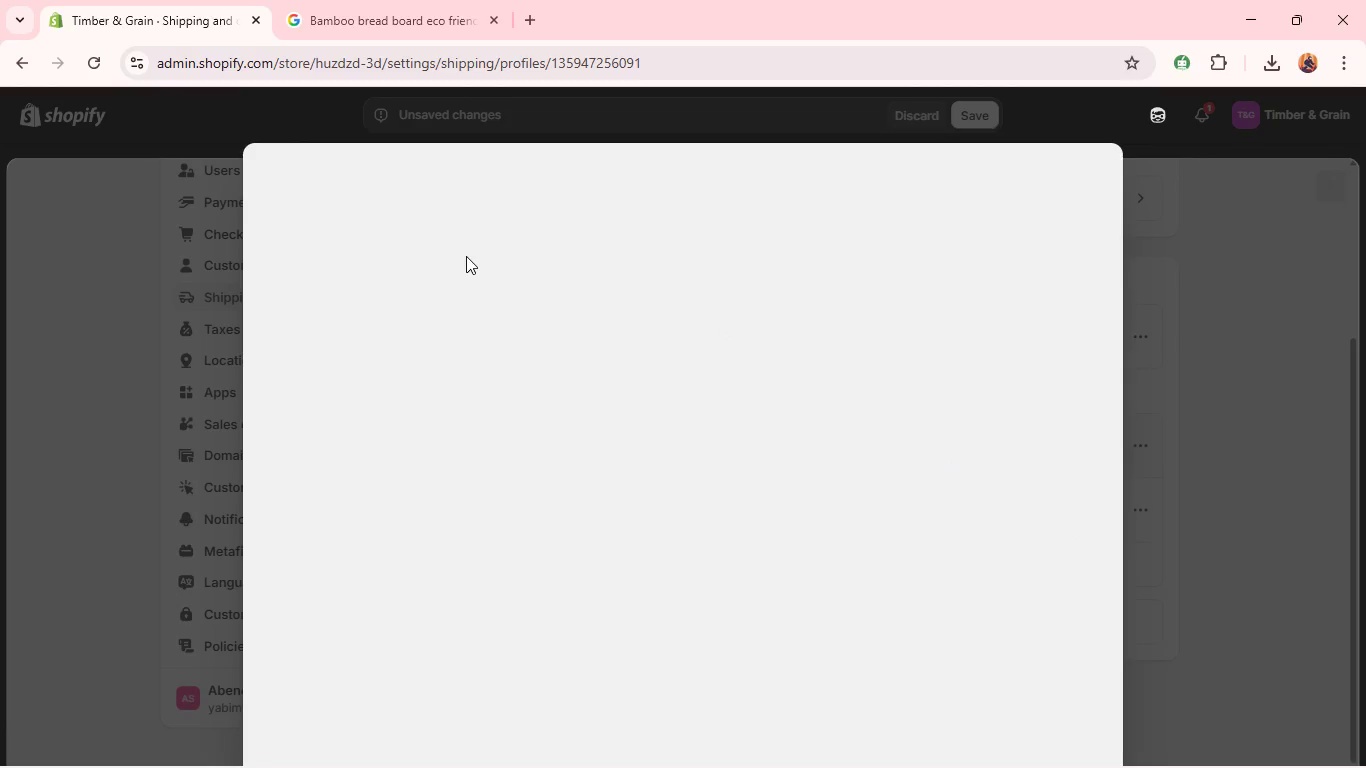 
wait(9.75)
 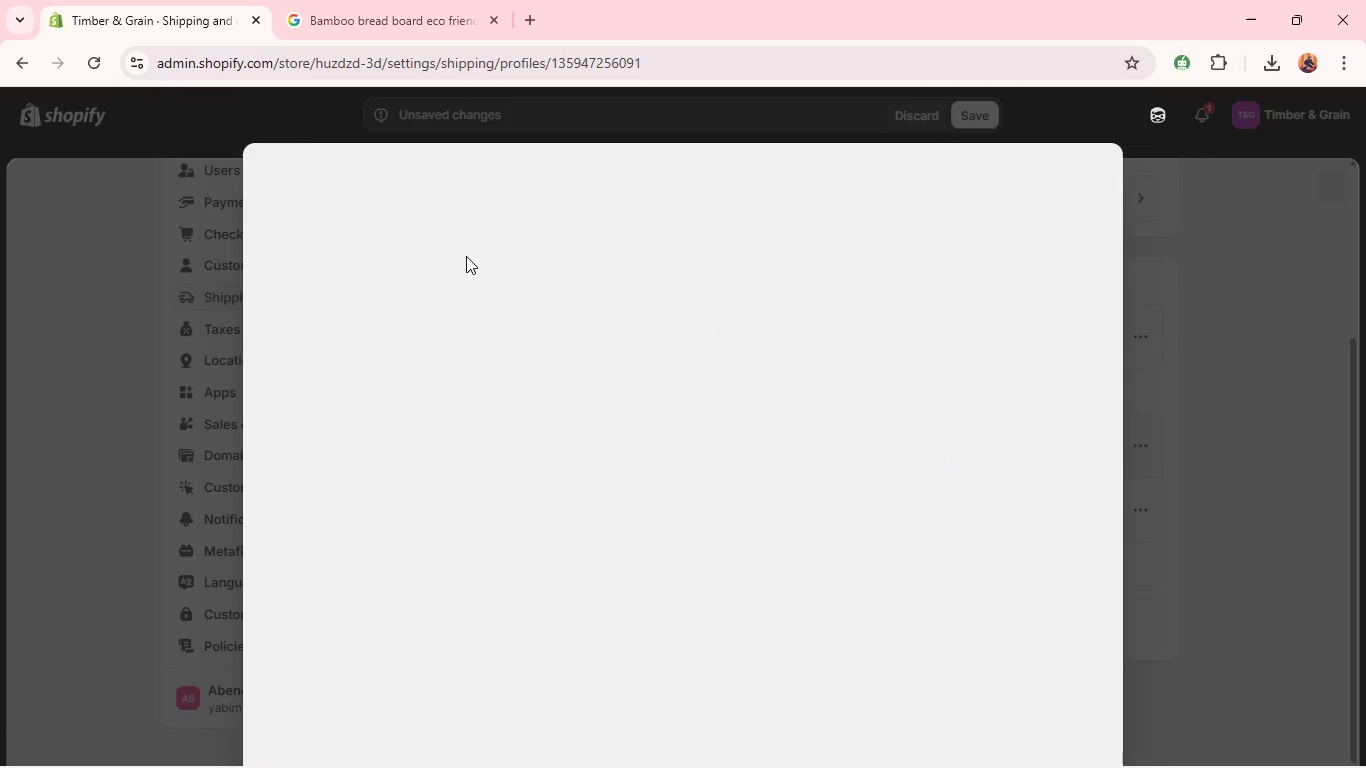 
type(TIer)
 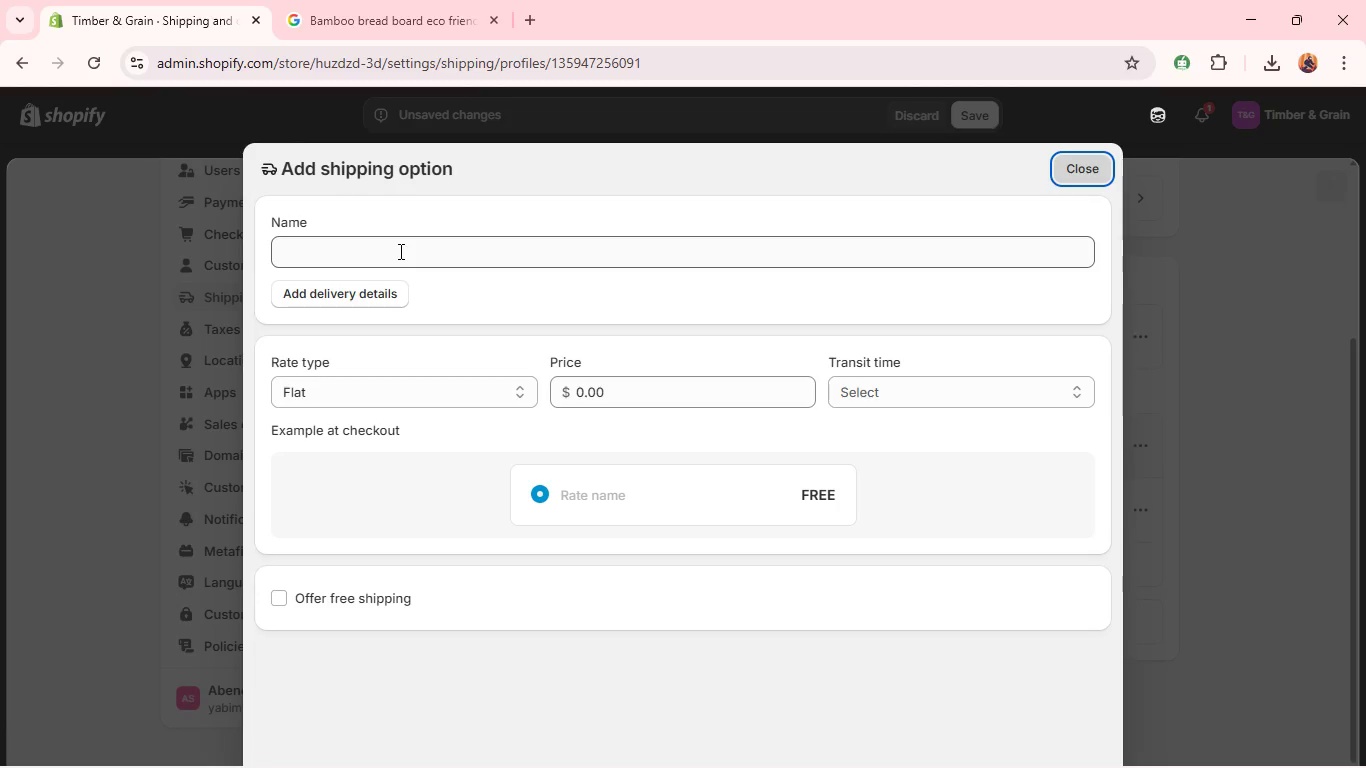 
left_click([399, 251])
 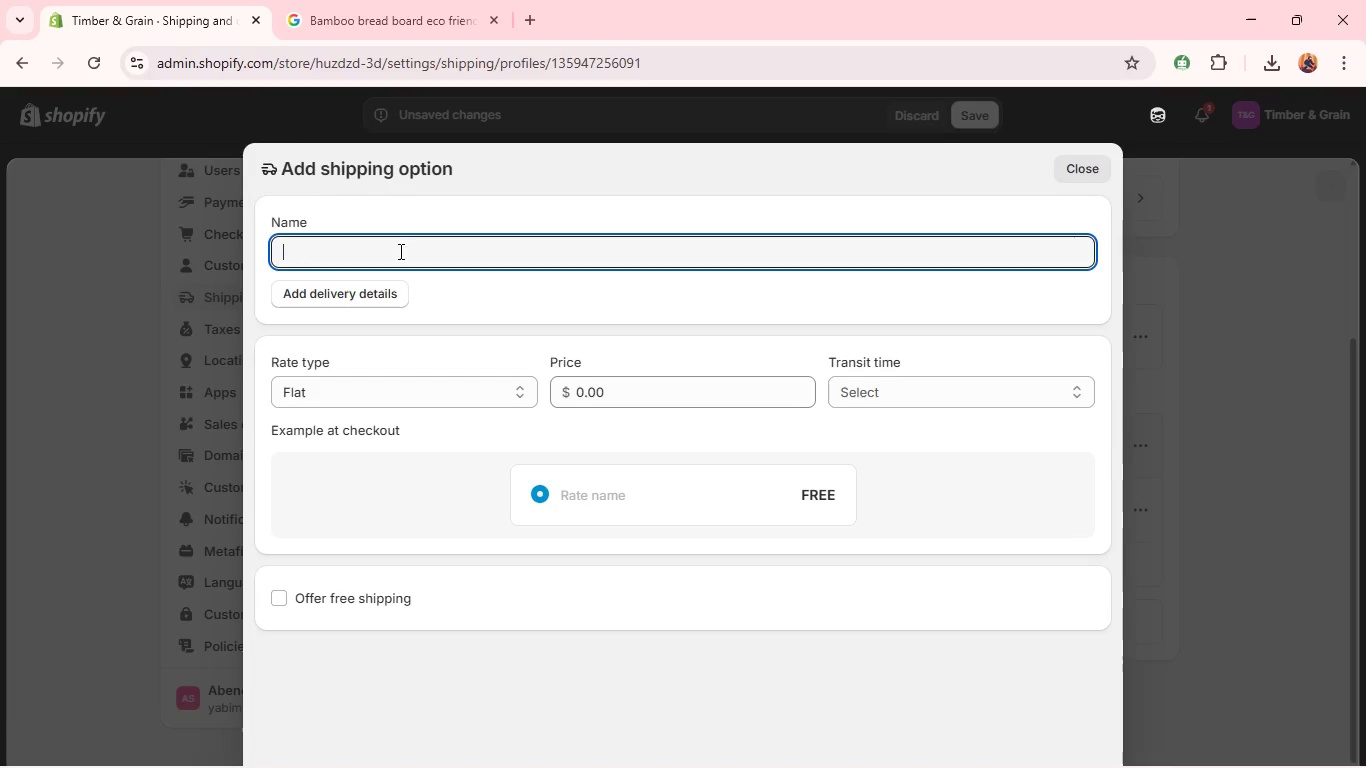 
hold_key(key=ShiftLeft, duration=0.41)
 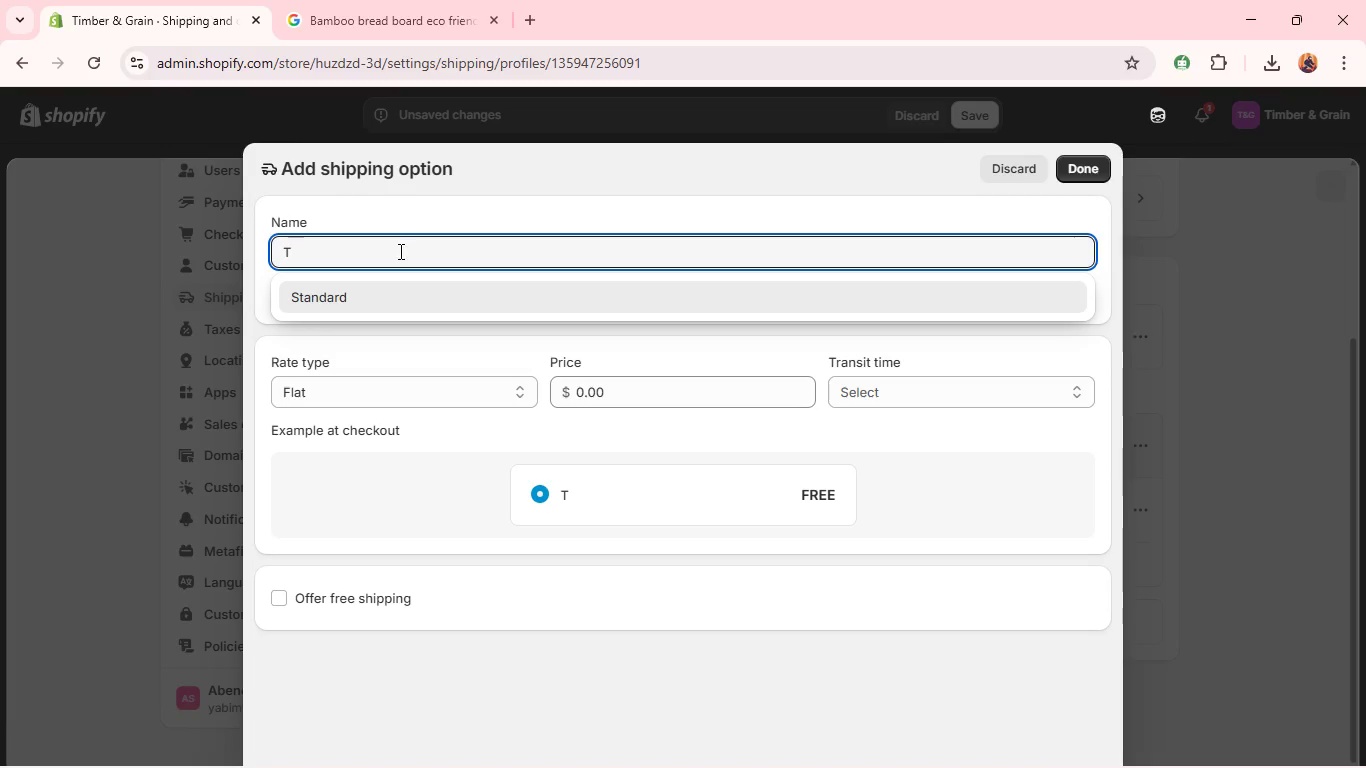 
type(tier 2)
 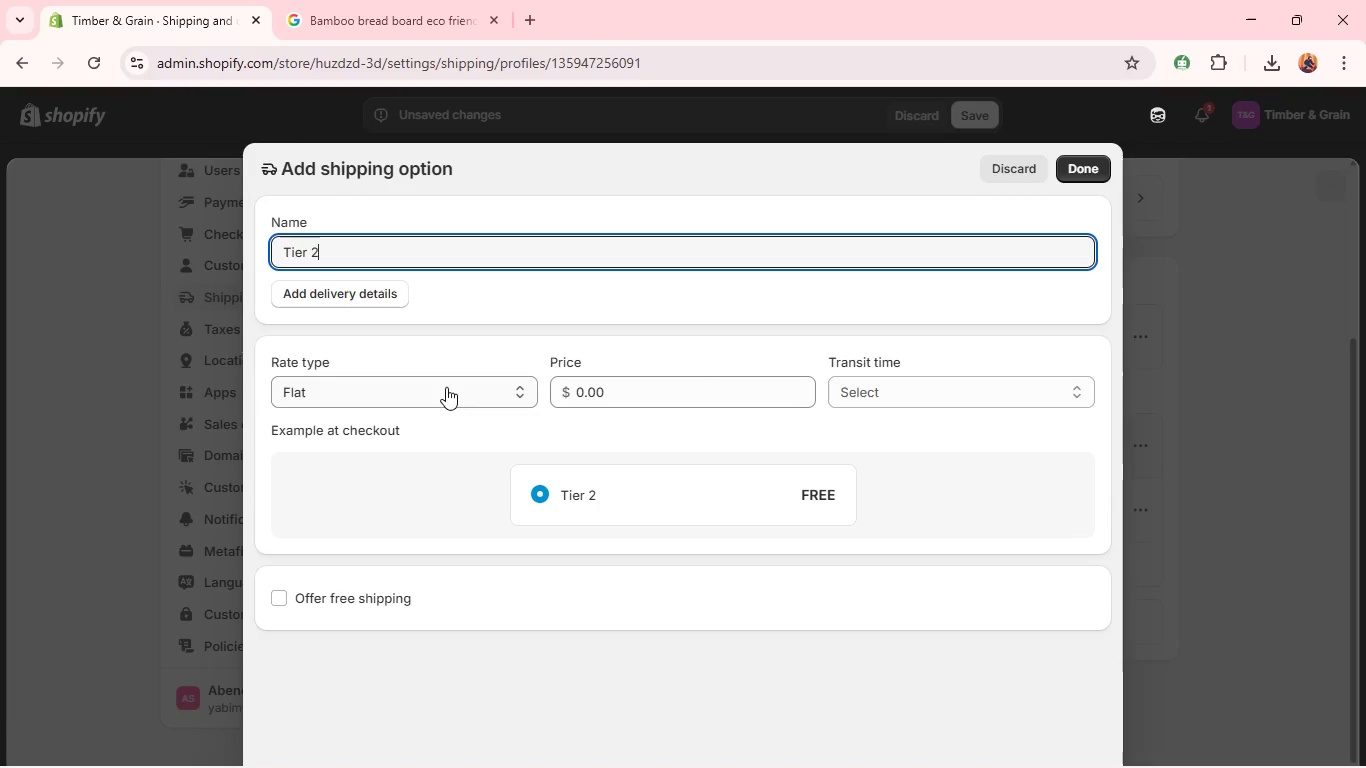 
left_click([446, 387])
 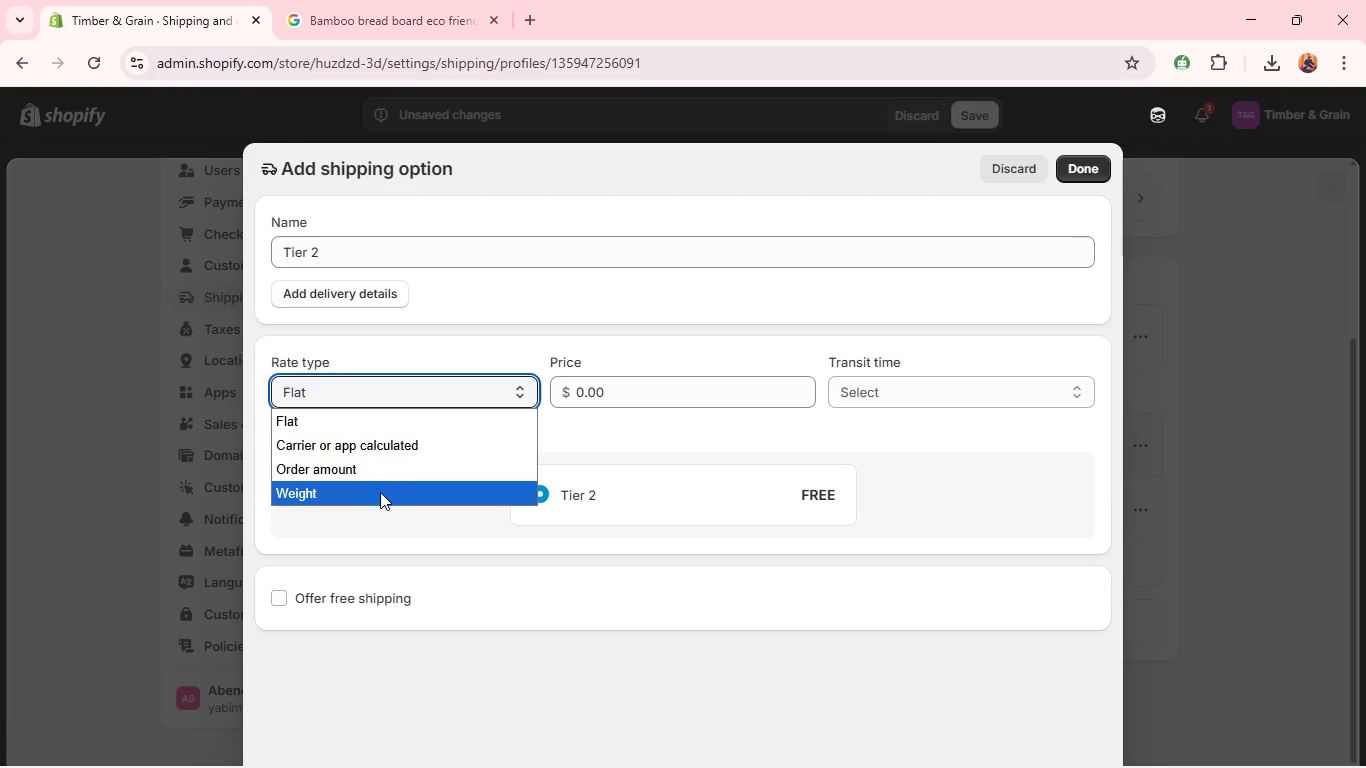 
left_click([380, 493])
 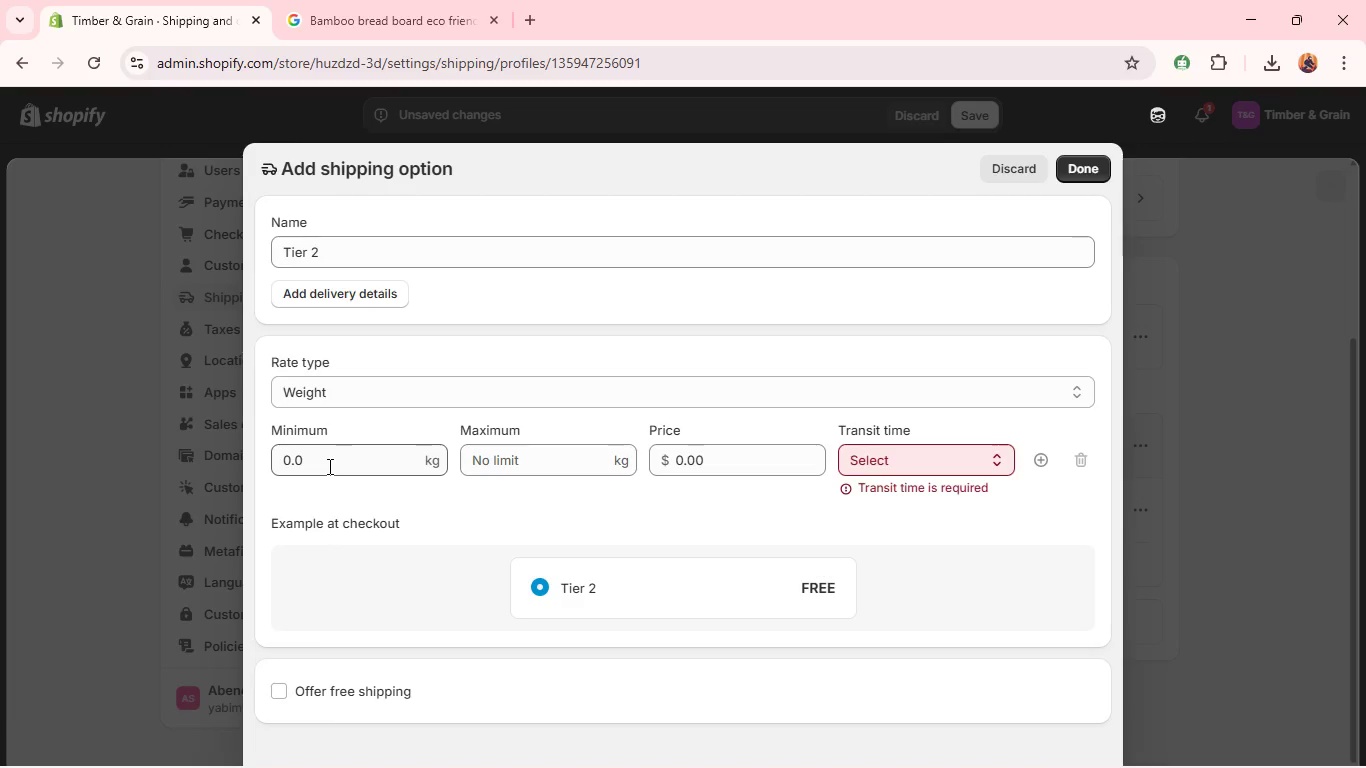 
left_click([328, 466])
 